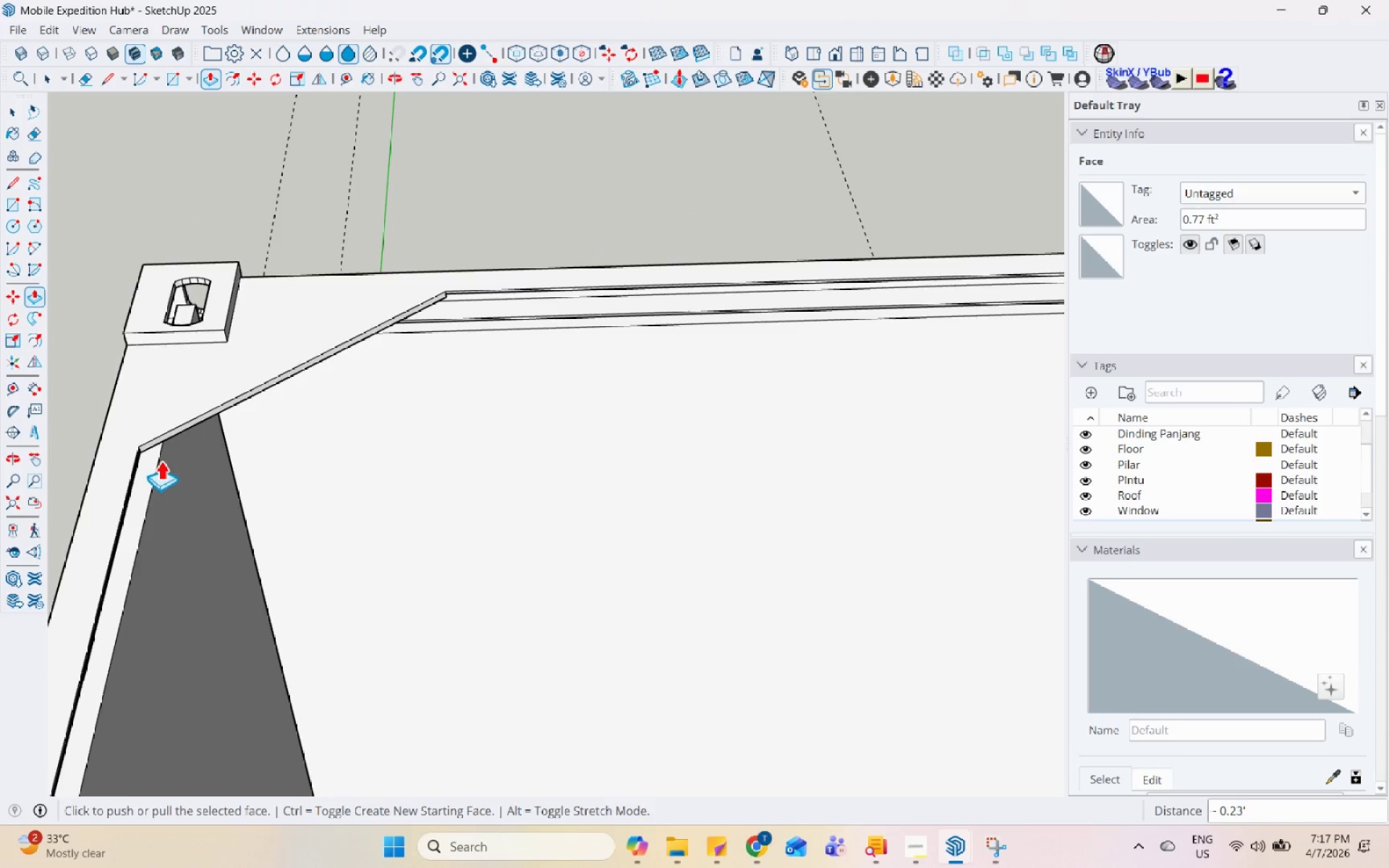 
middle_click([326, 545])
 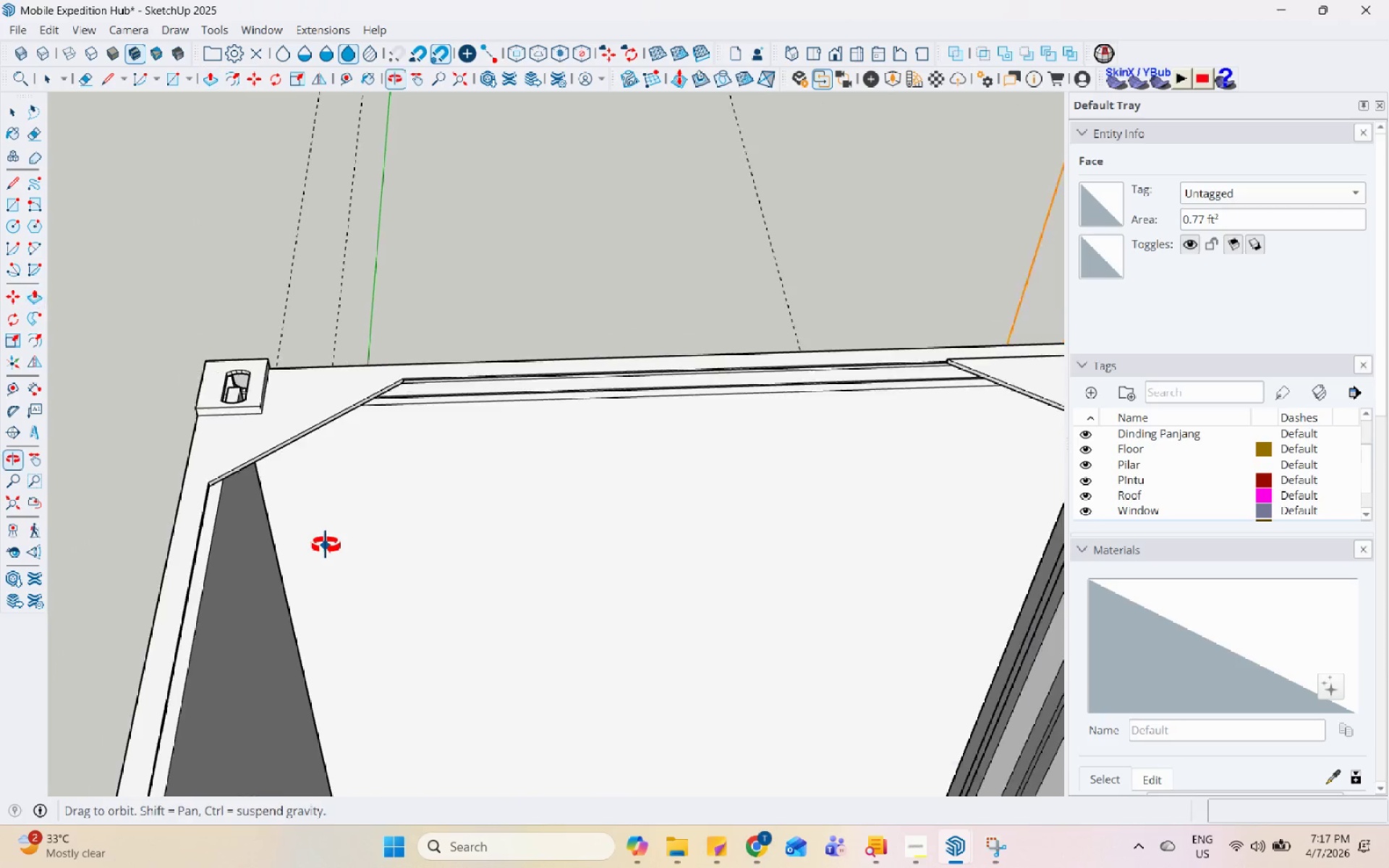 
key(Space)
 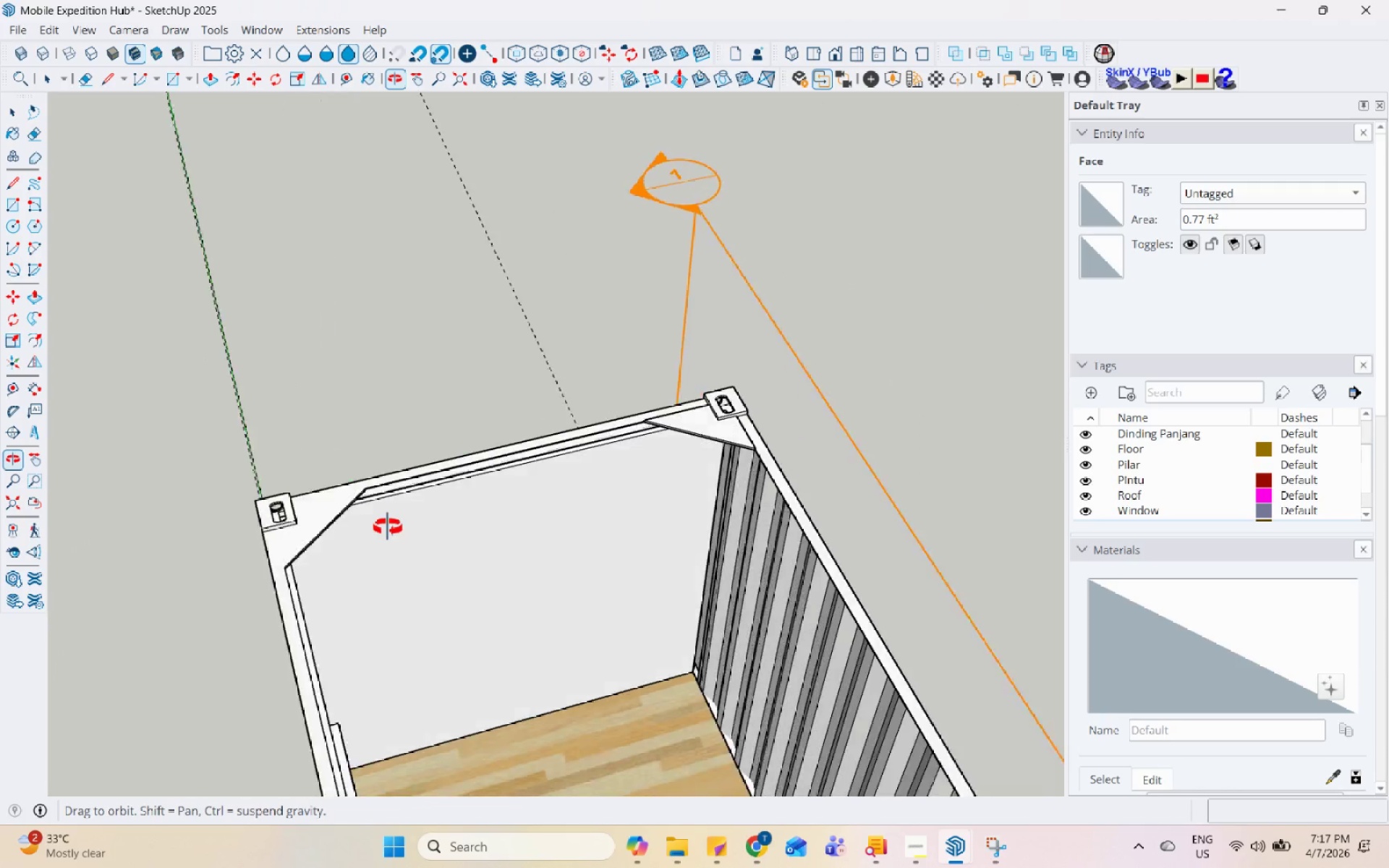 
scroll: coordinate [240, 501], scroll_direction: down, amount: 11.0
 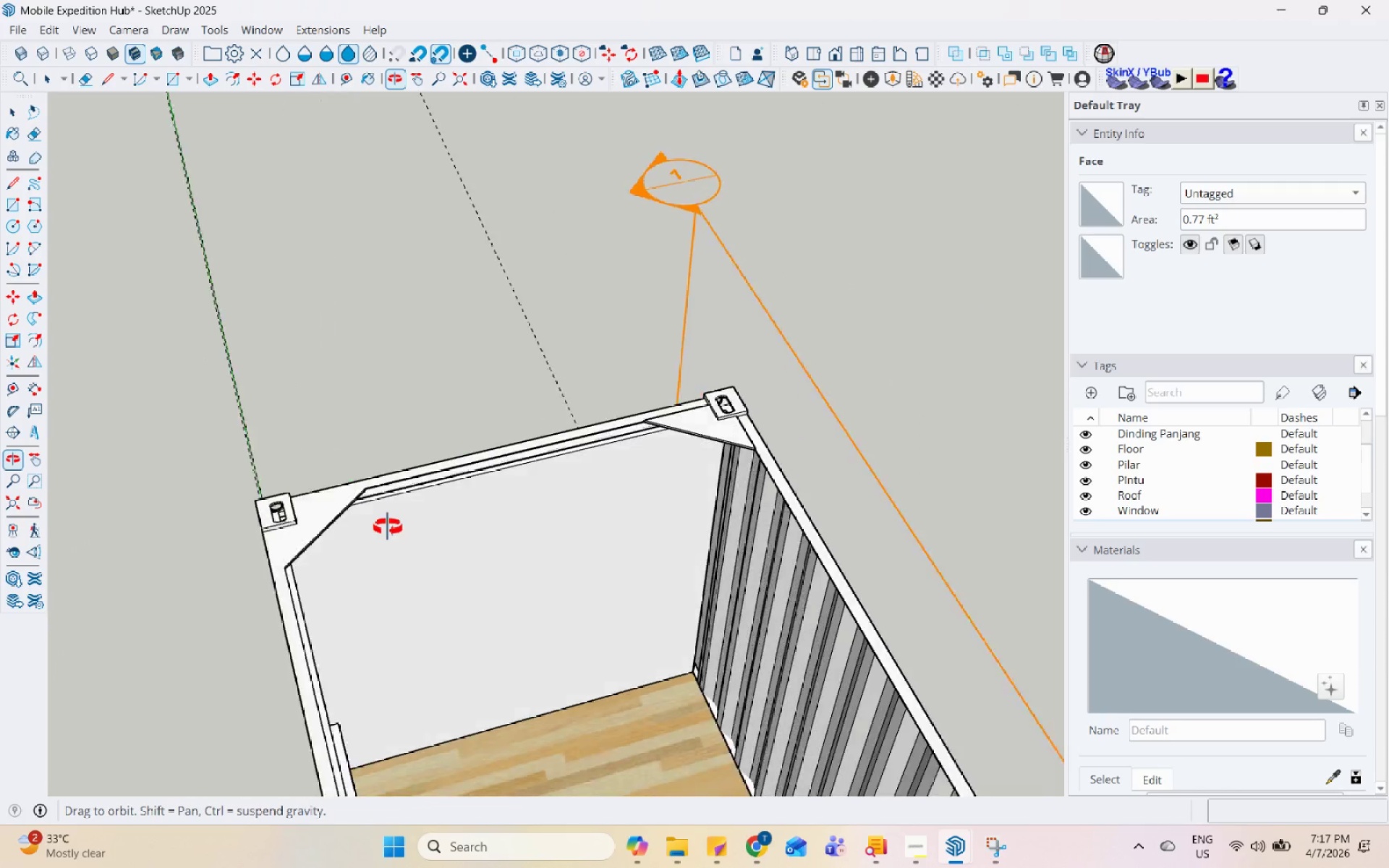 
double_click([611, 508])
 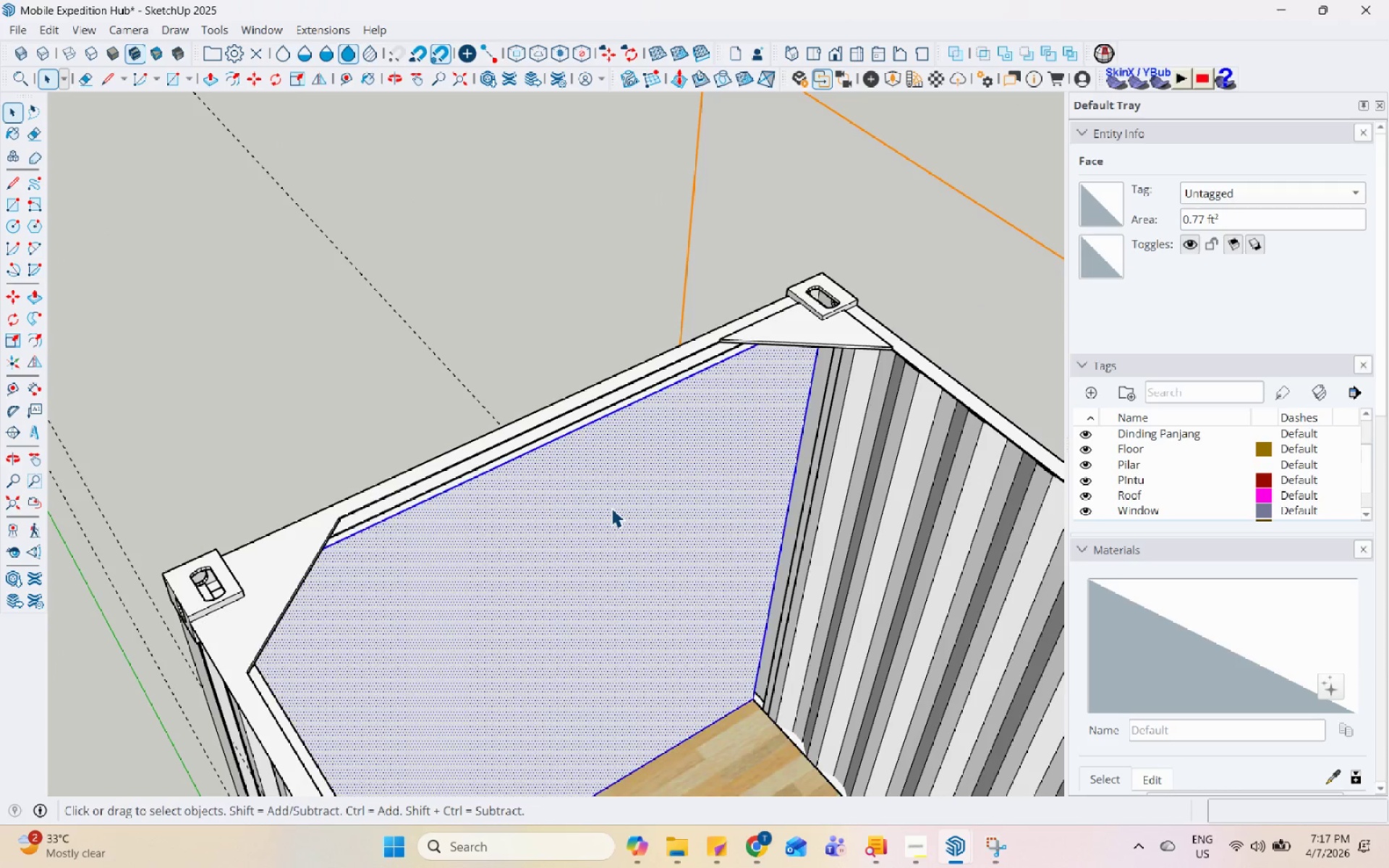 
triple_click([611, 508])
 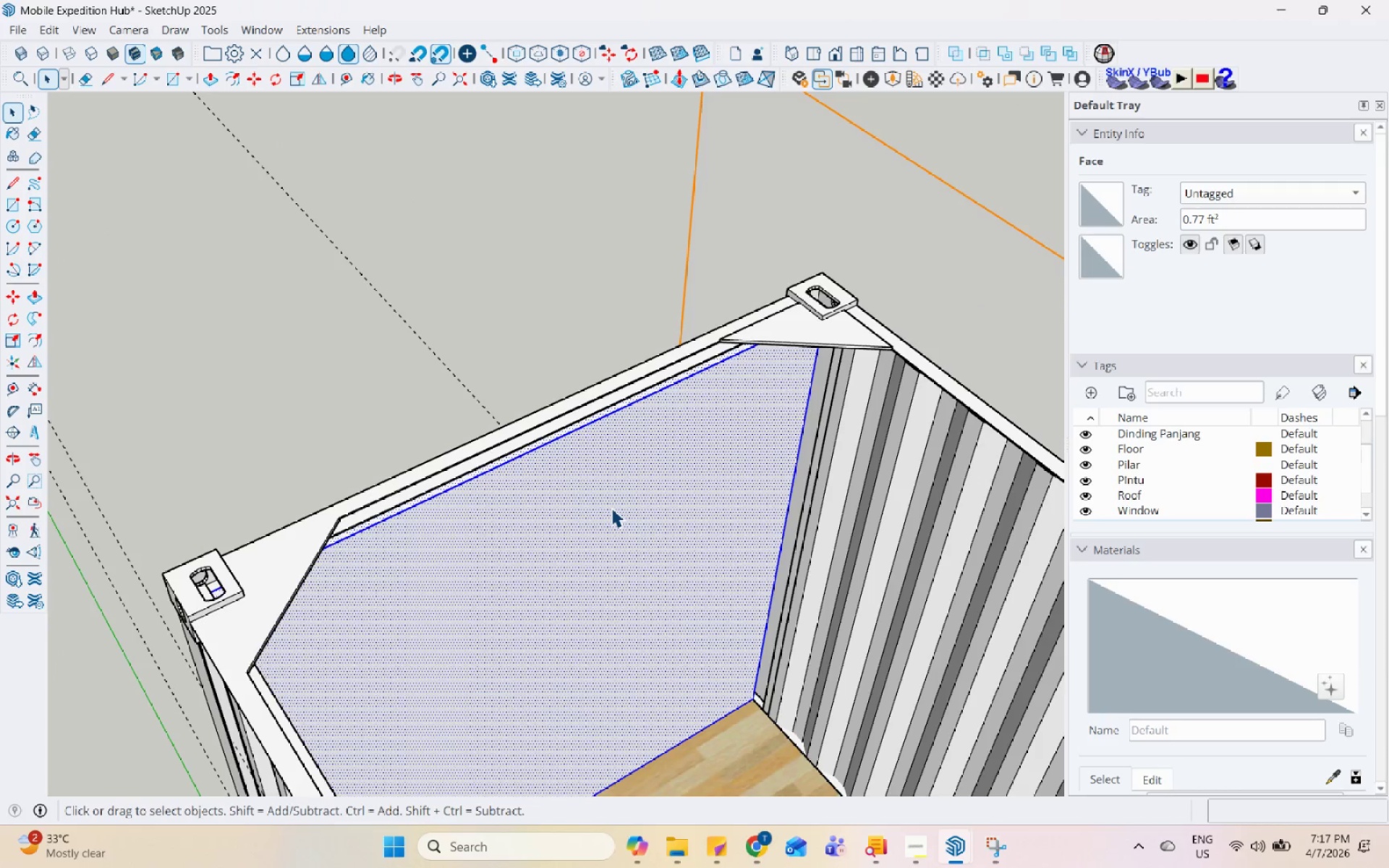 
scroll: coordinate [561, 508], scroll_direction: up, amount: 4.0
 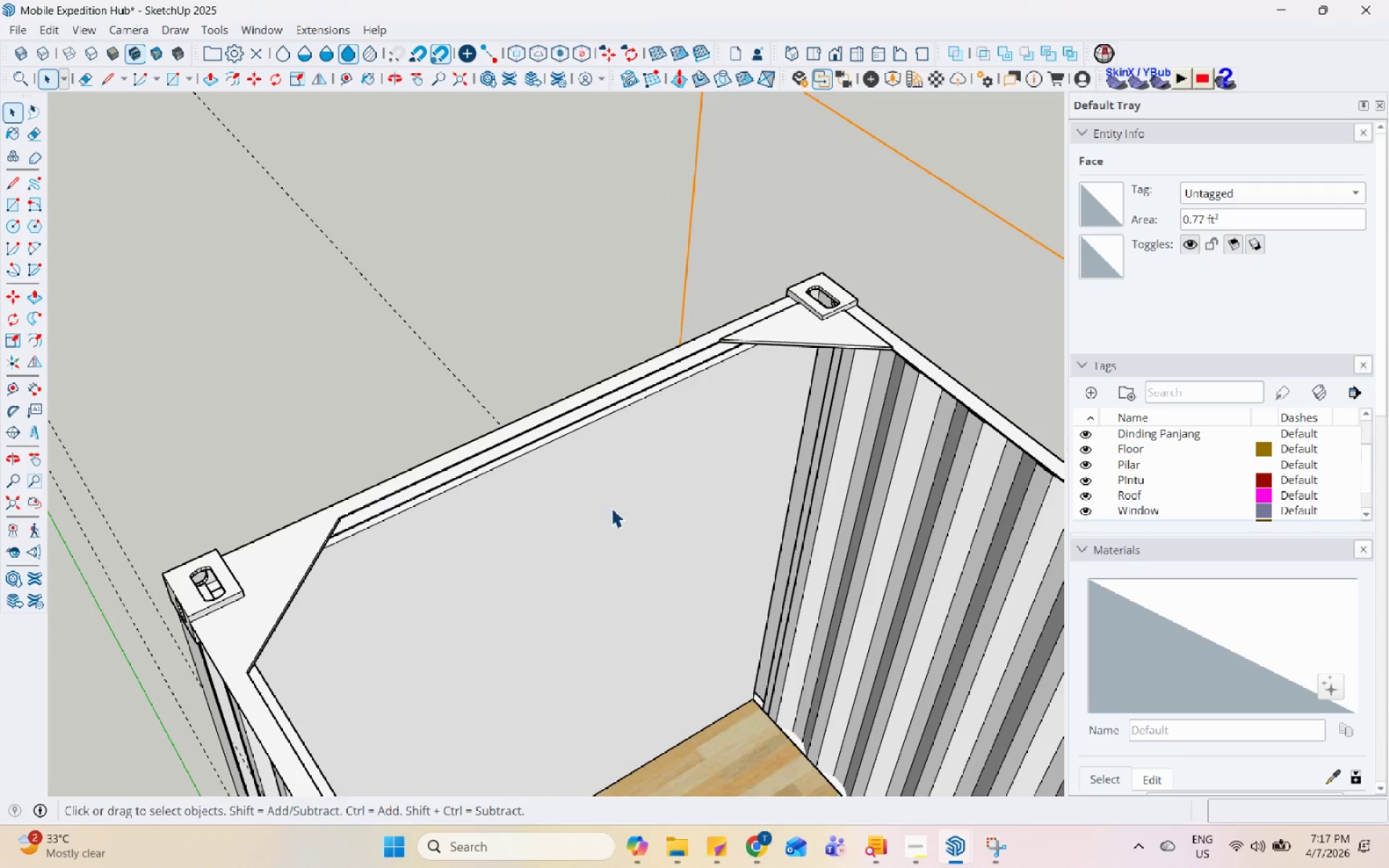 
right_click([611, 508])
 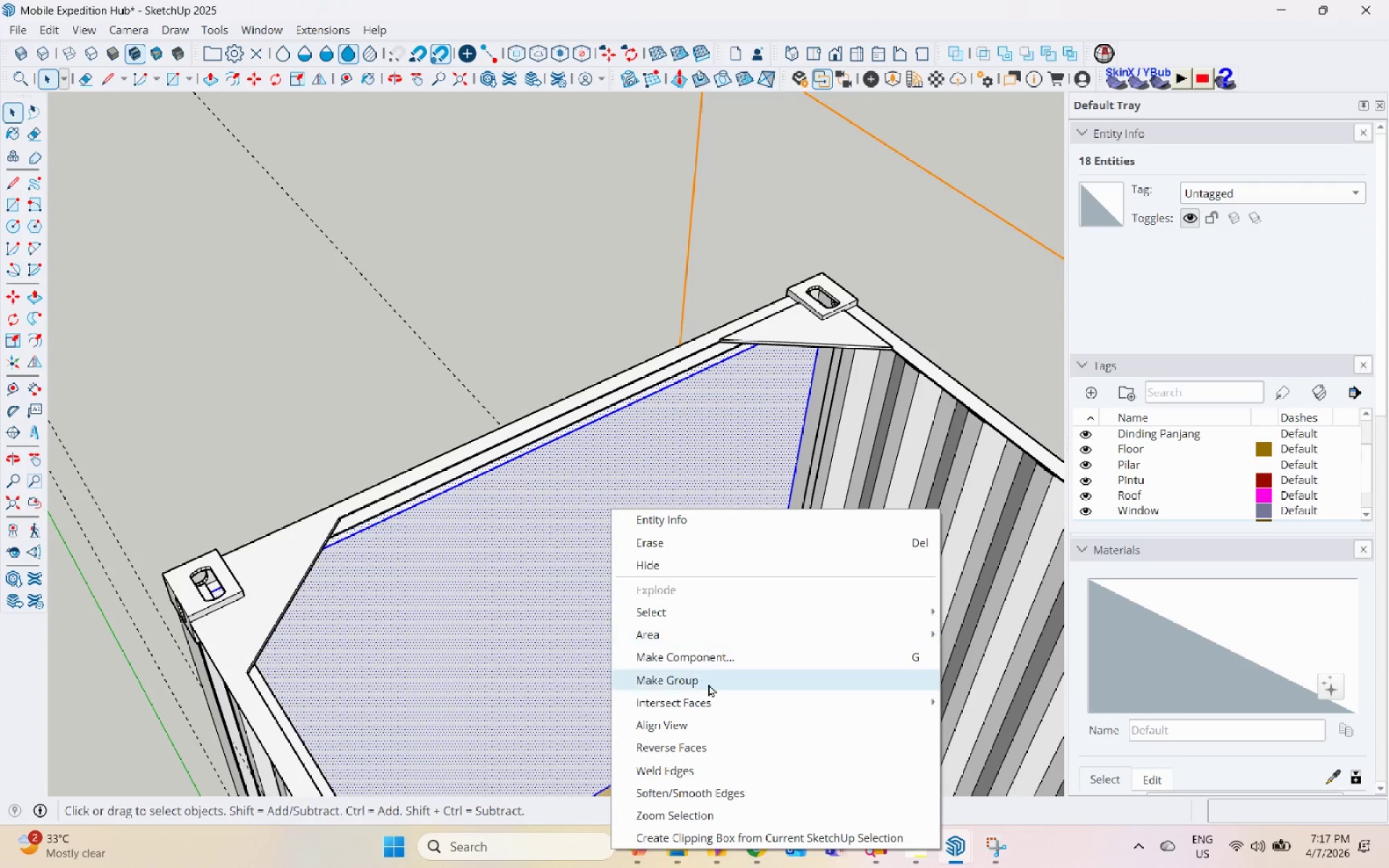 
left_click([708, 680])
 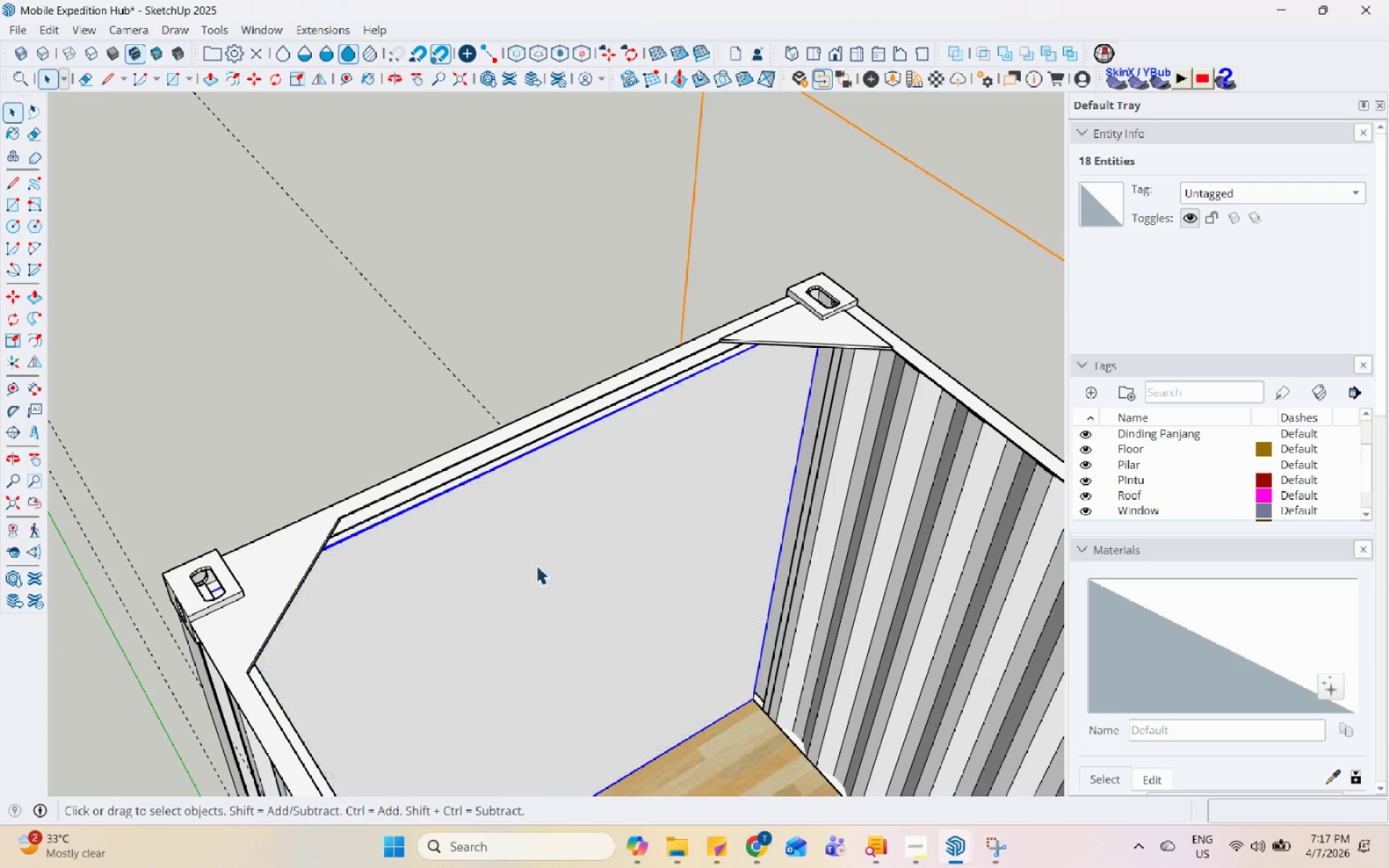 
scroll: coordinate [384, 456], scroll_direction: down, amount: 5.0
 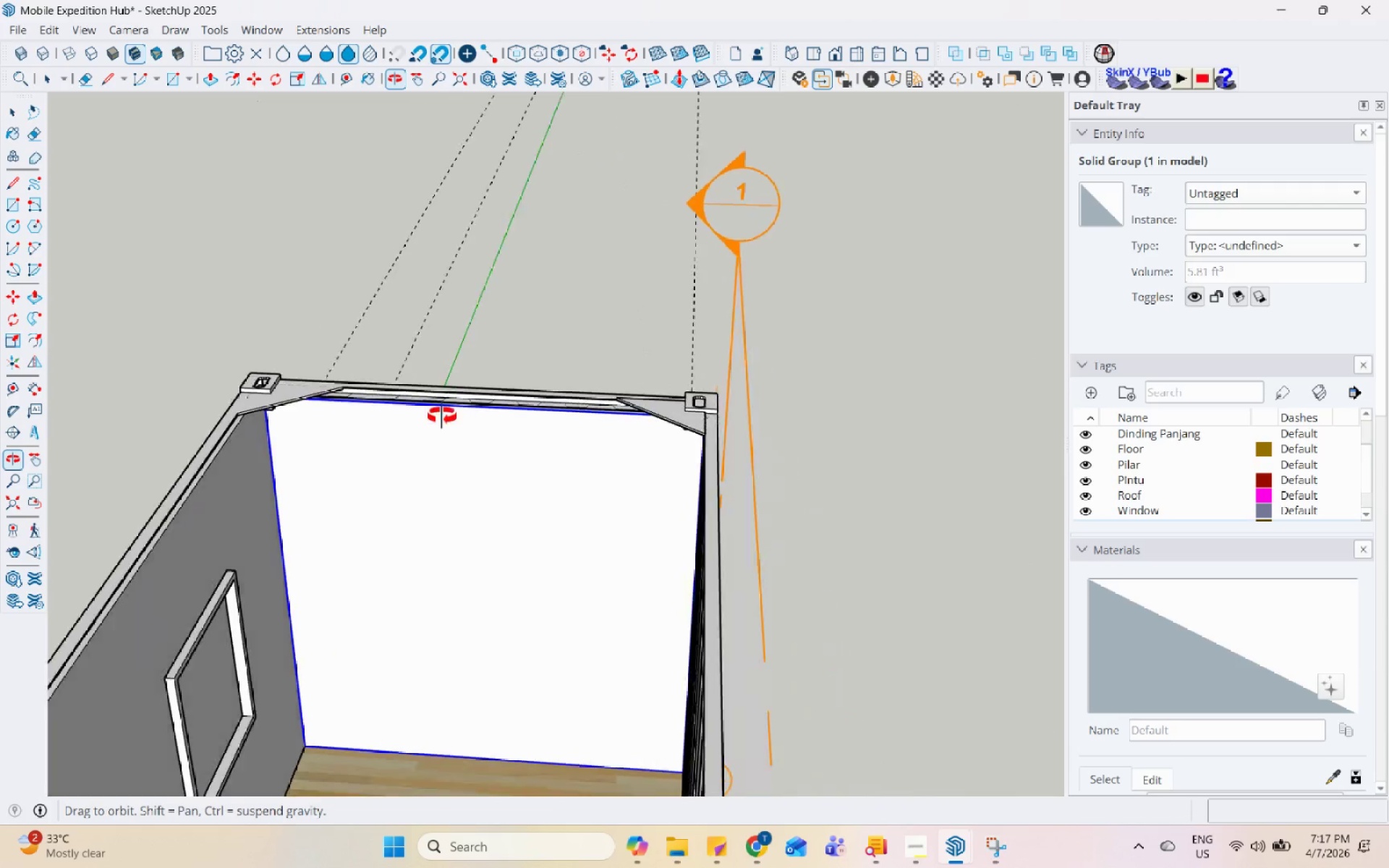 
scroll: coordinate [344, 393], scroll_direction: up, amount: 8.0
 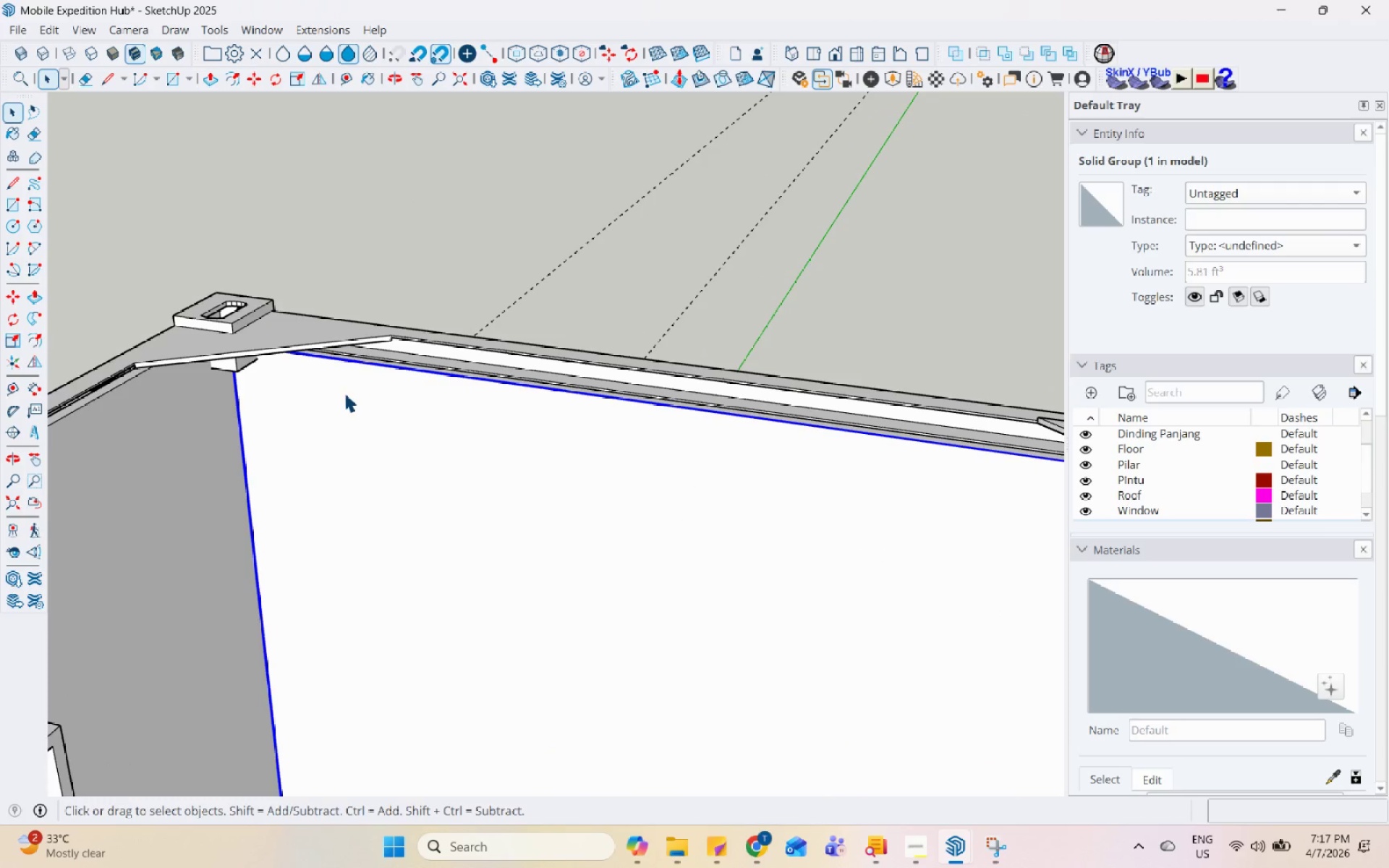 
scroll: coordinate [344, 393], scroll_direction: down, amount: 2.0
 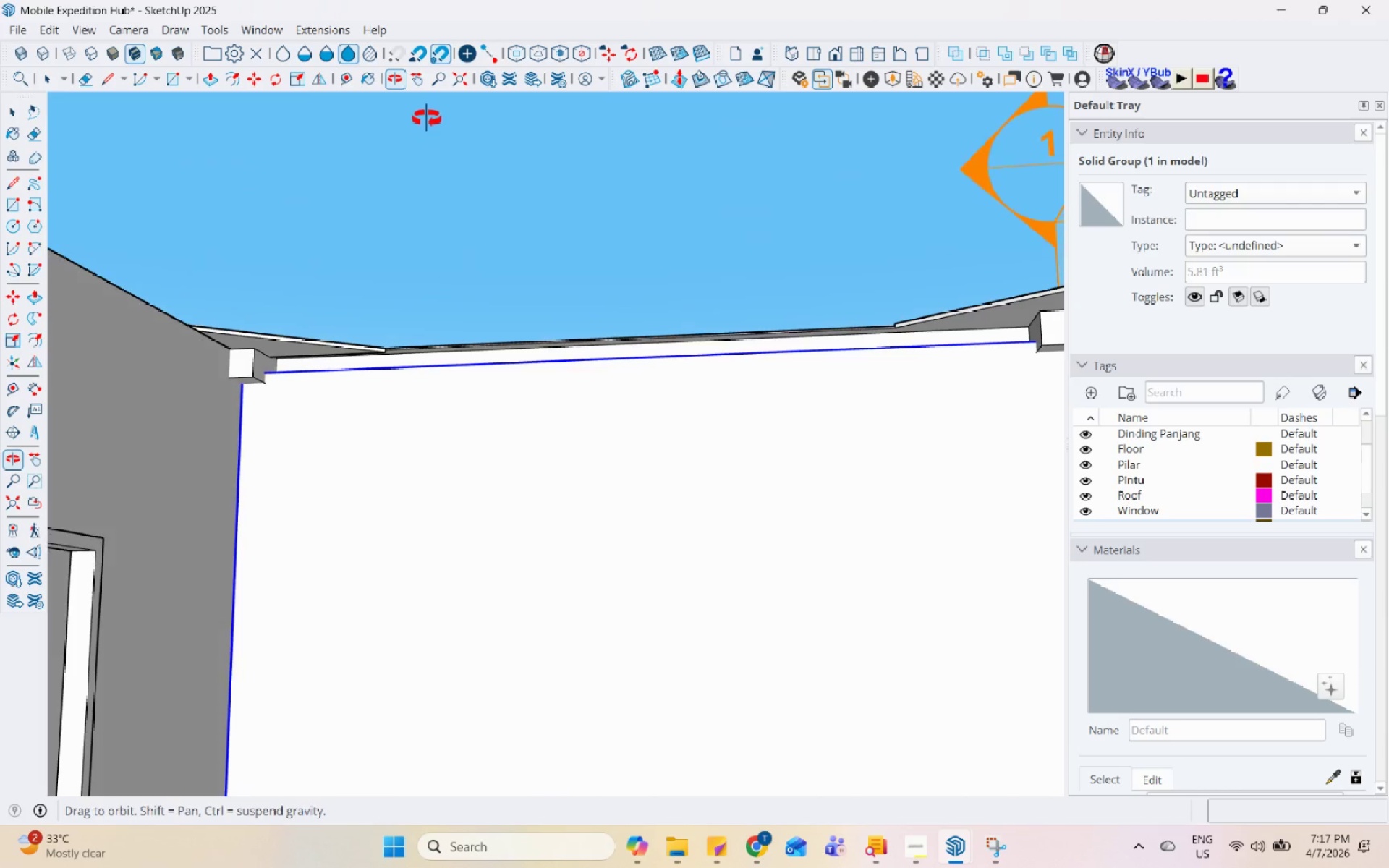 
left_click([444, 156])
 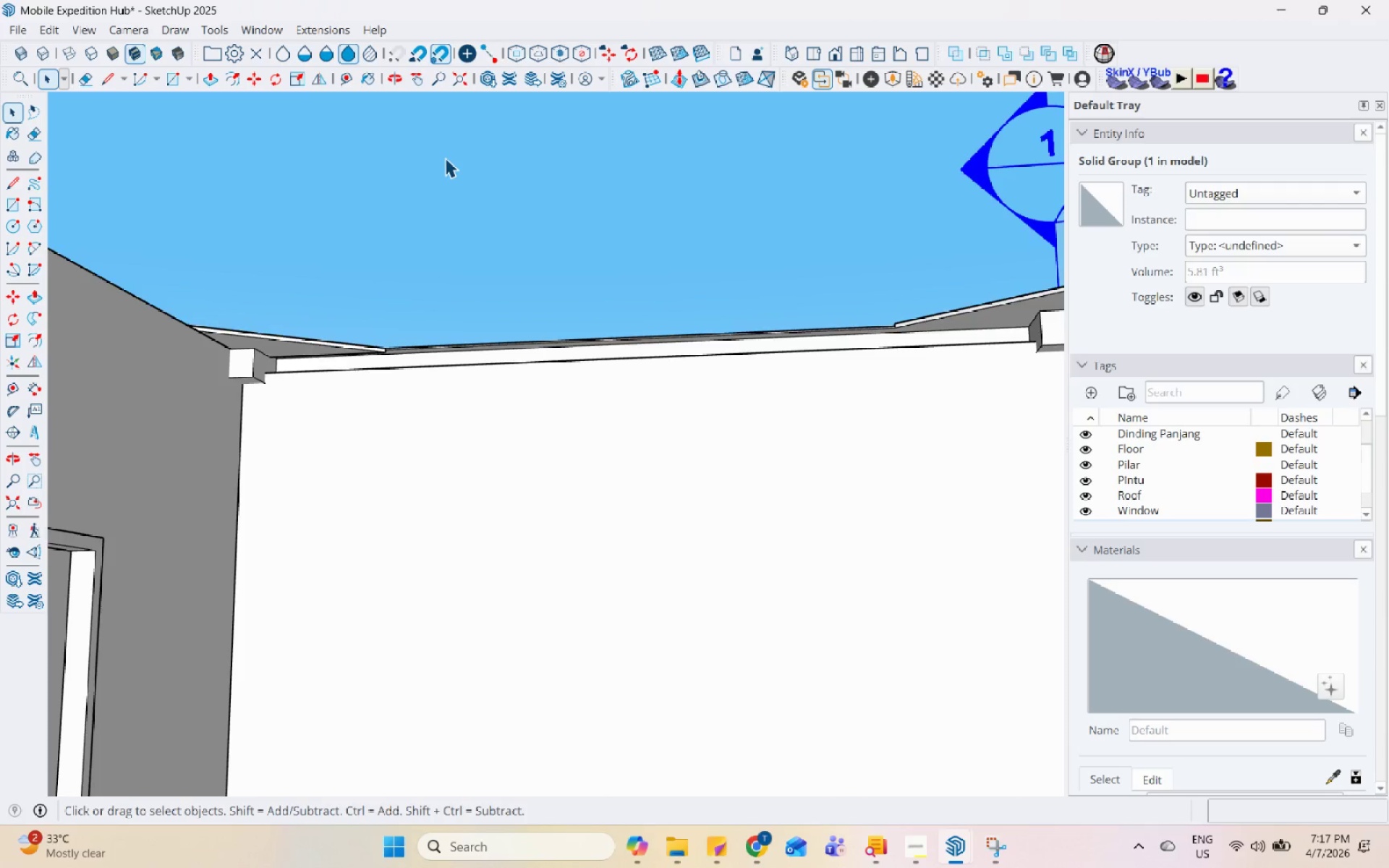 
scroll: coordinate [445, 159], scroll_direction: down, amount: 2.0
 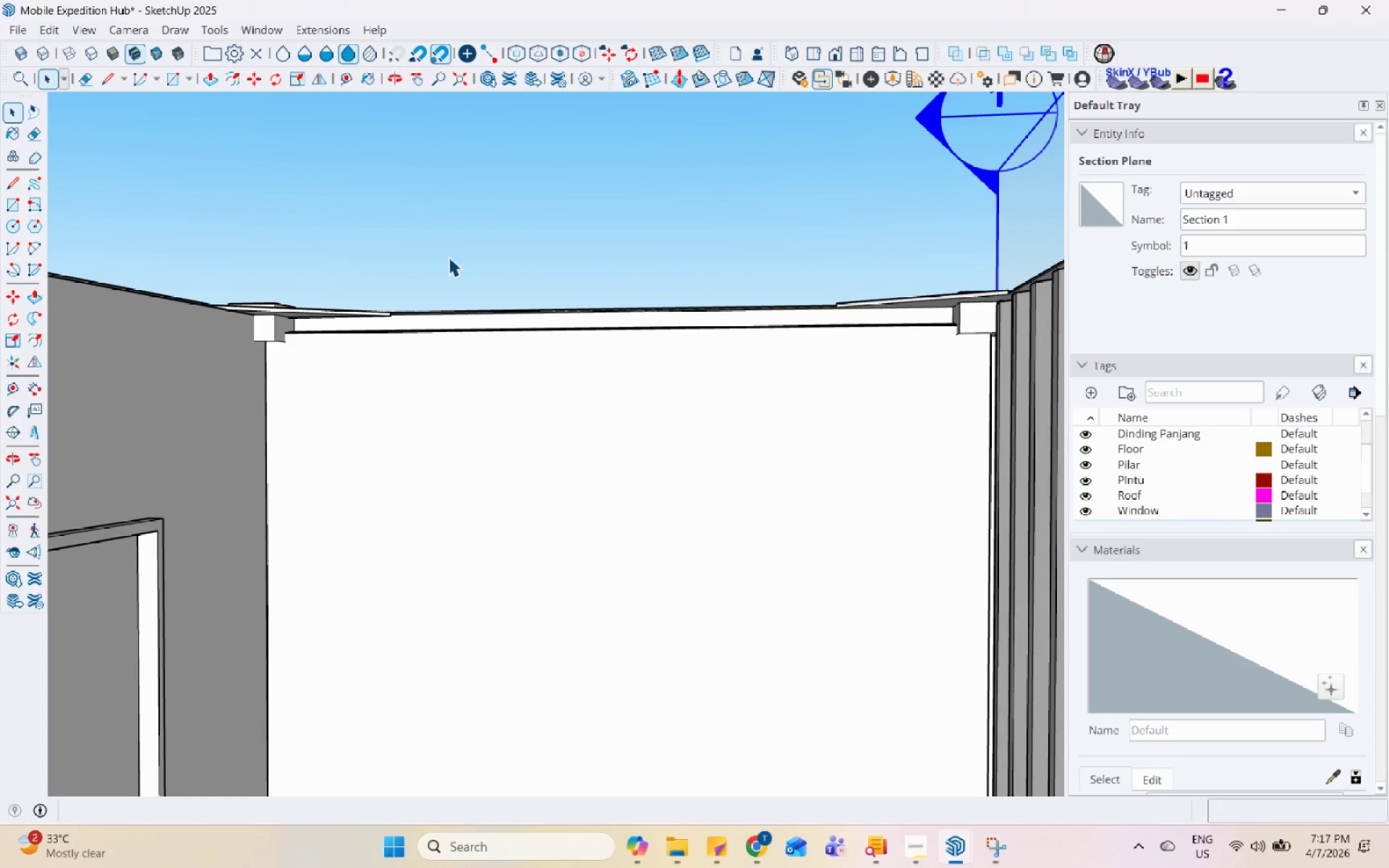 
wait(9.69)
 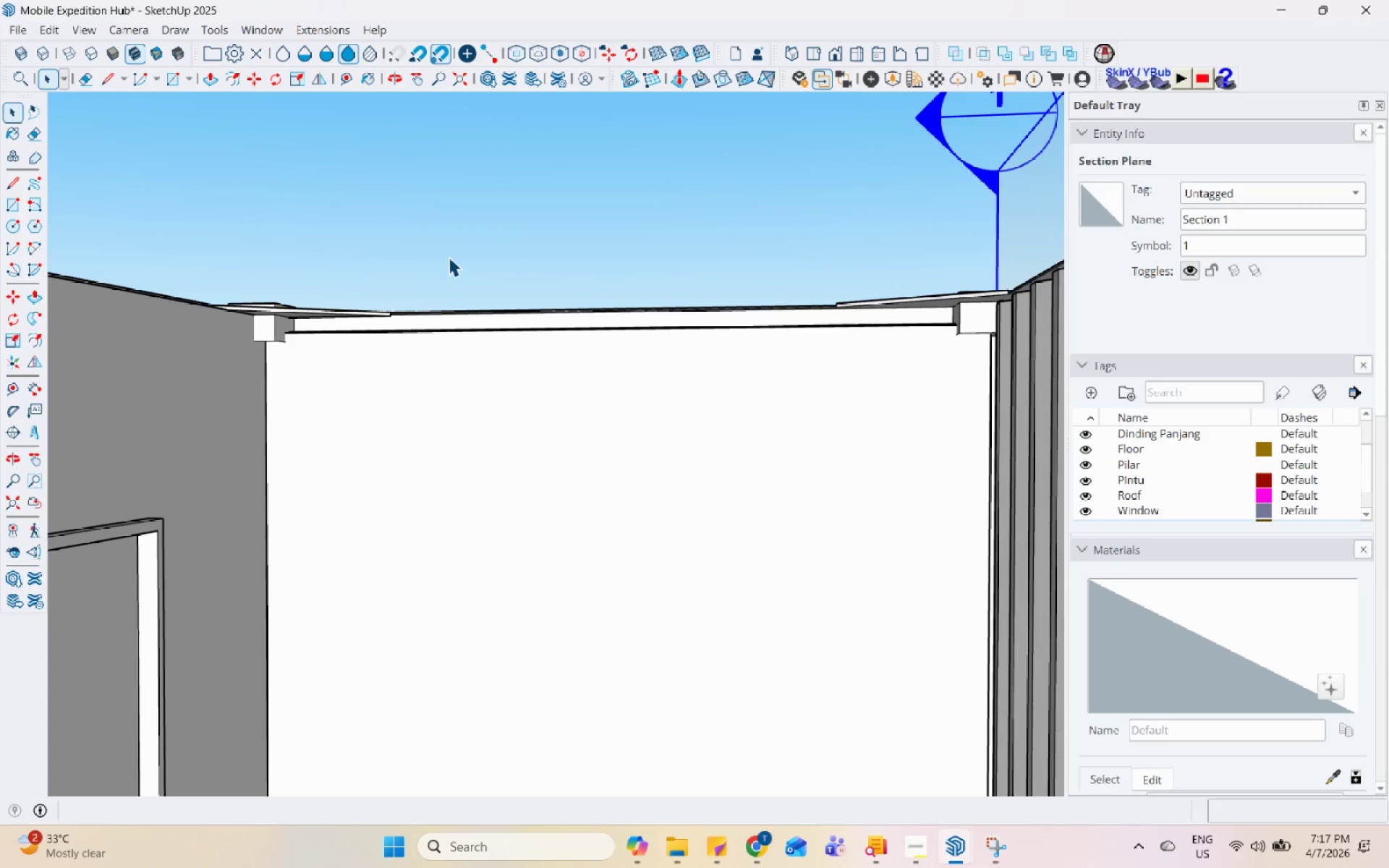 
scroll: coordinate [486, 528], scroll_direction: down, amount: 4.0
 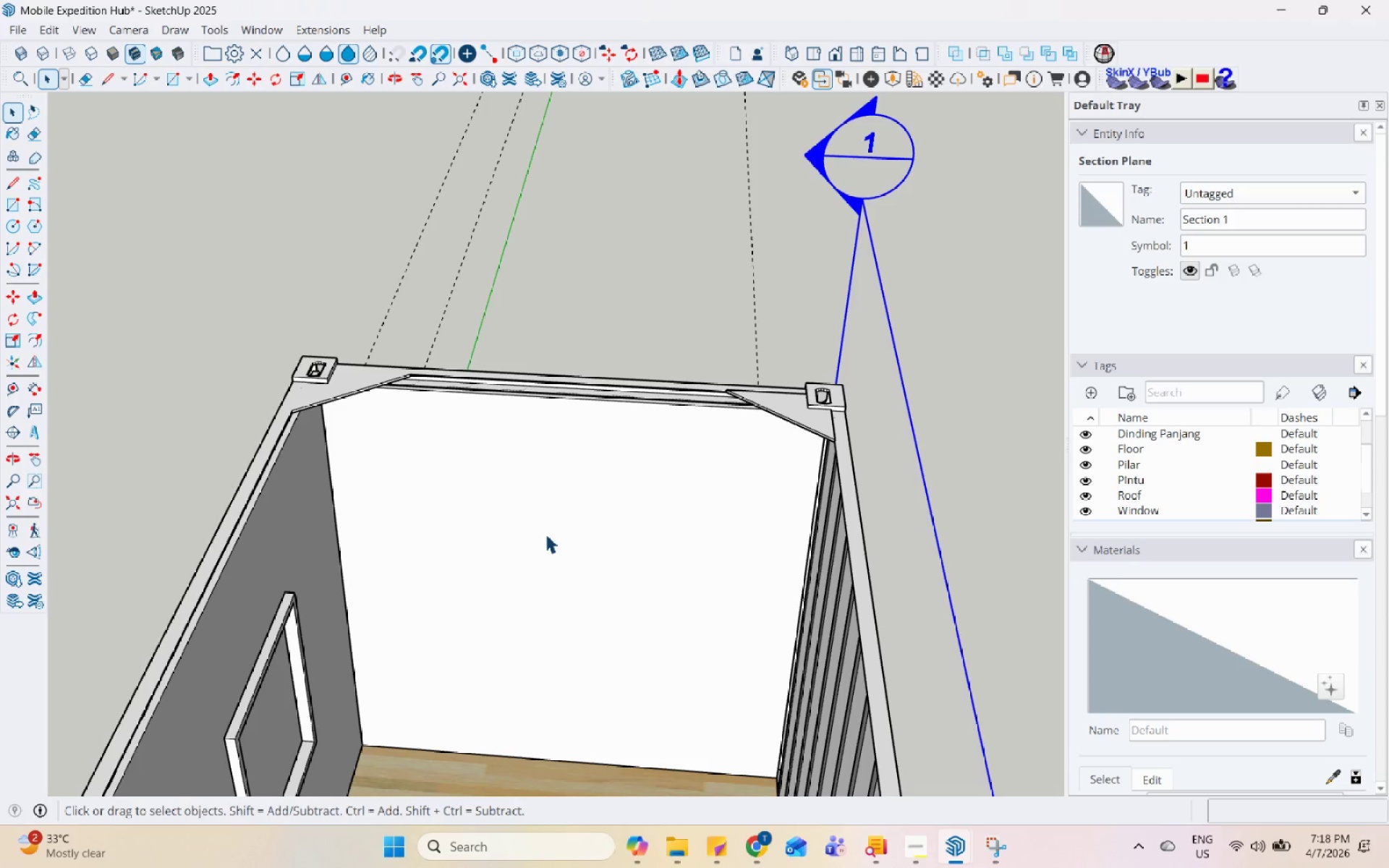 
wait(21.11)
 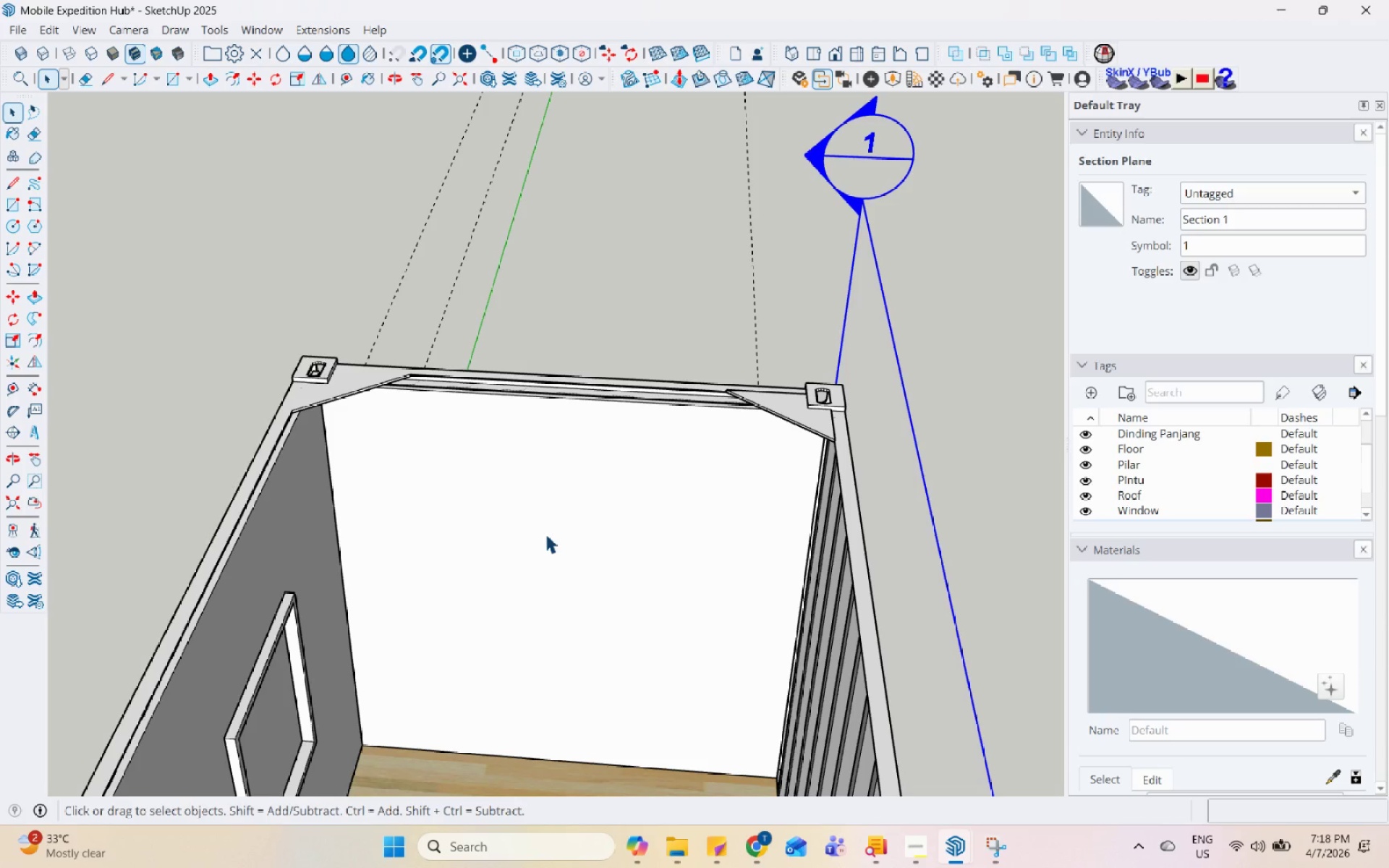 
scroll: coordinate [429, 642], scroll_direction: up, amount: 3.0
 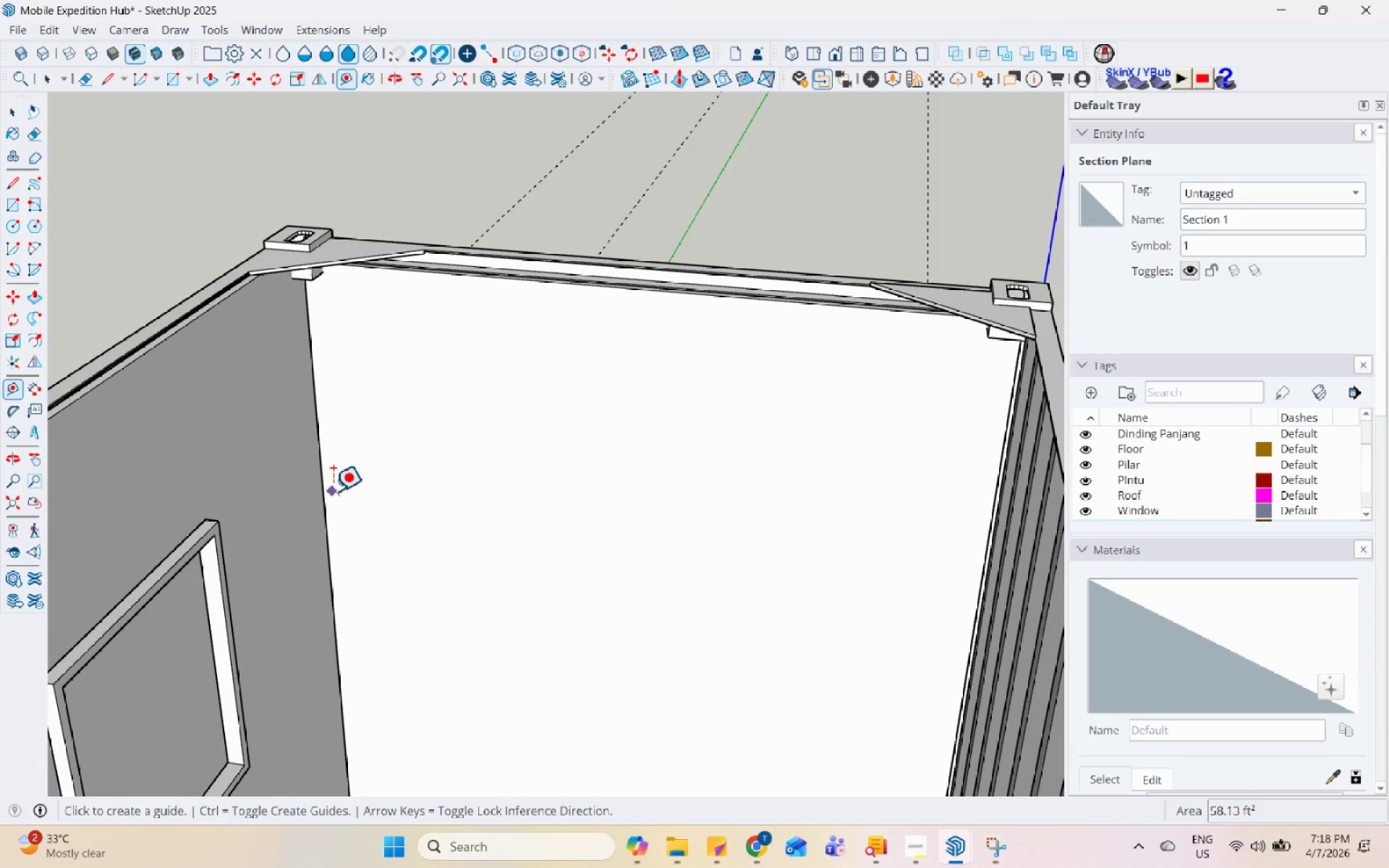 
left_click([318, 482])
 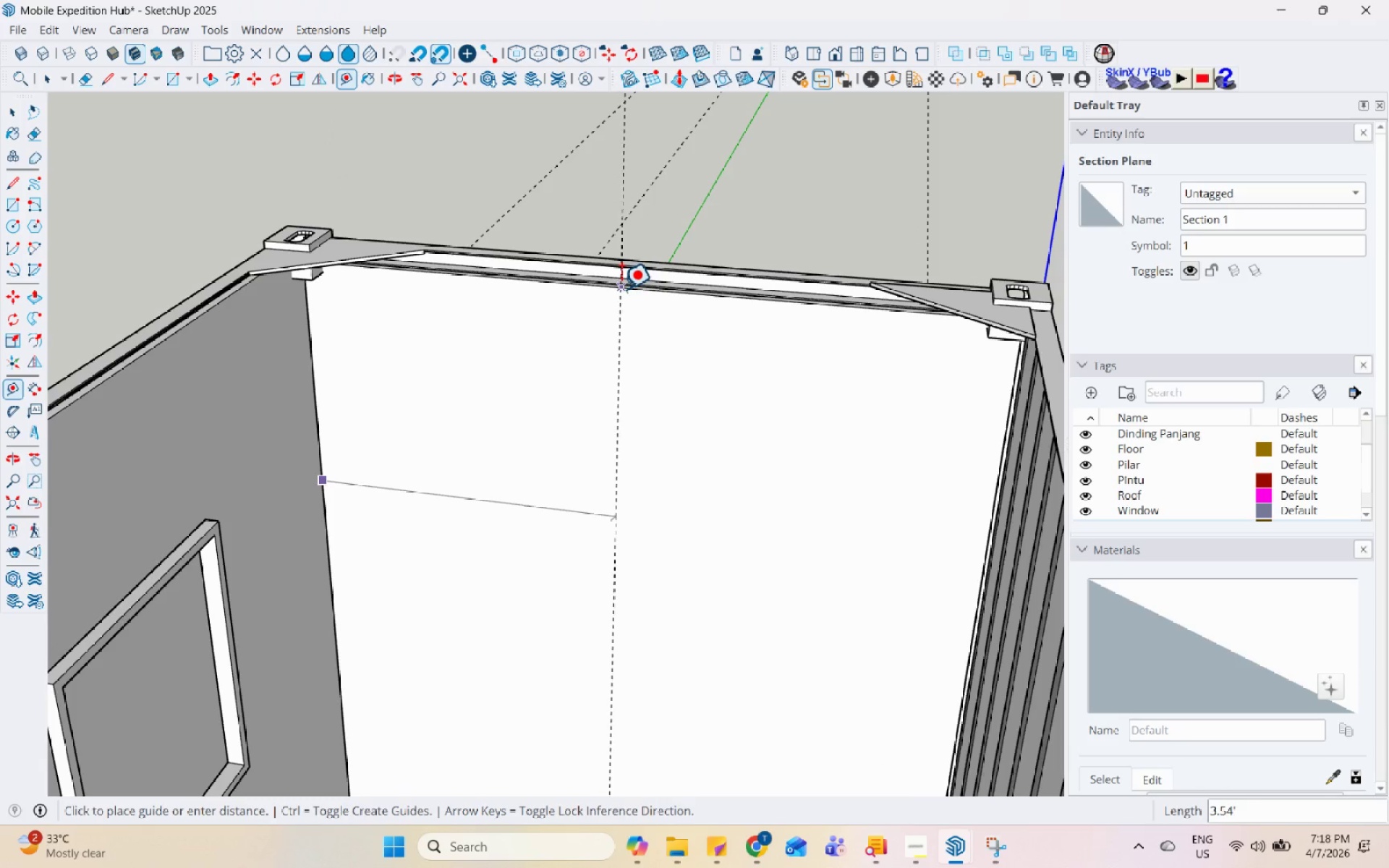 
left_click([638, 291])
 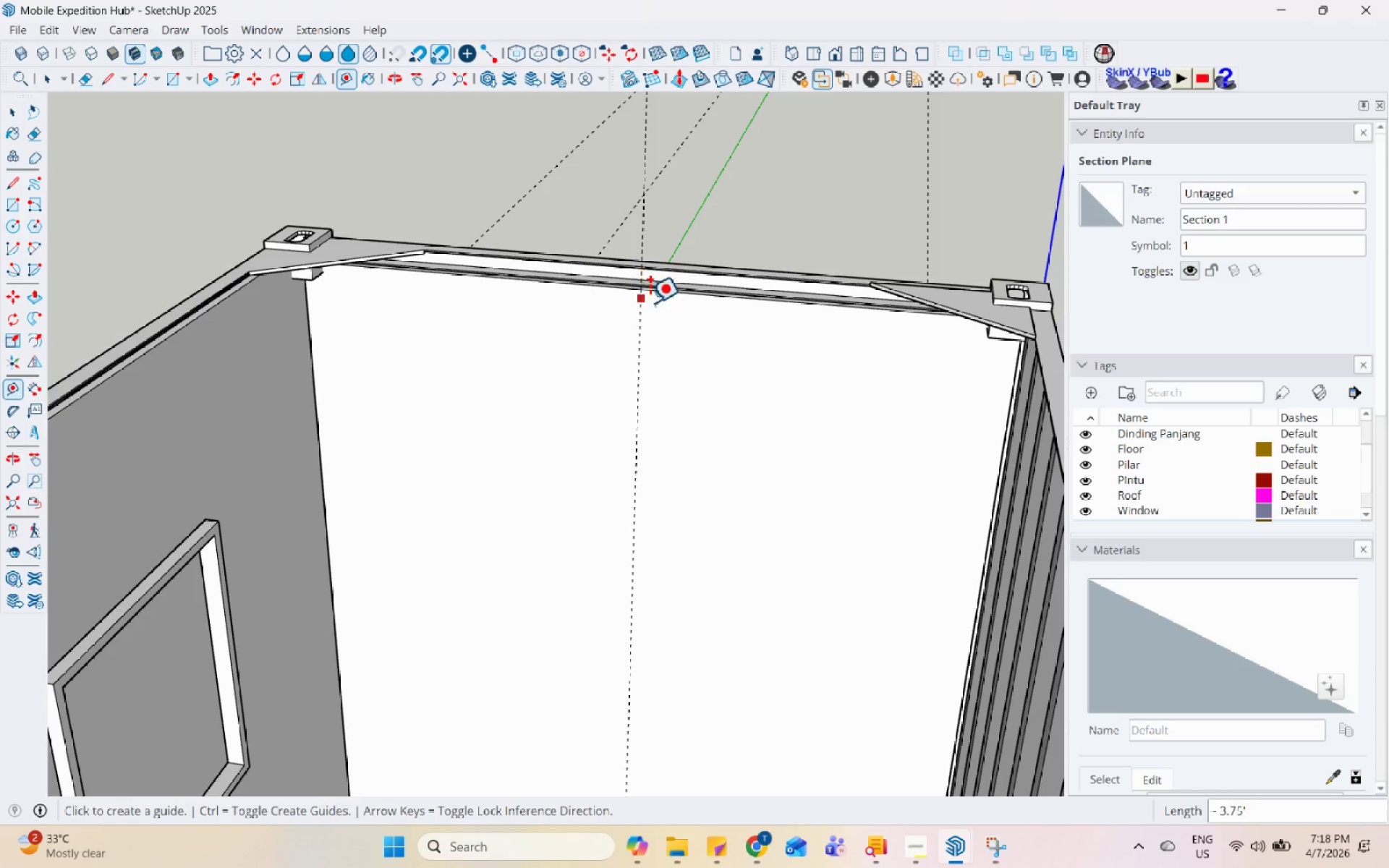 
scroll: coordinate [625, 781], scroll_direction: none, amount: 0.0
 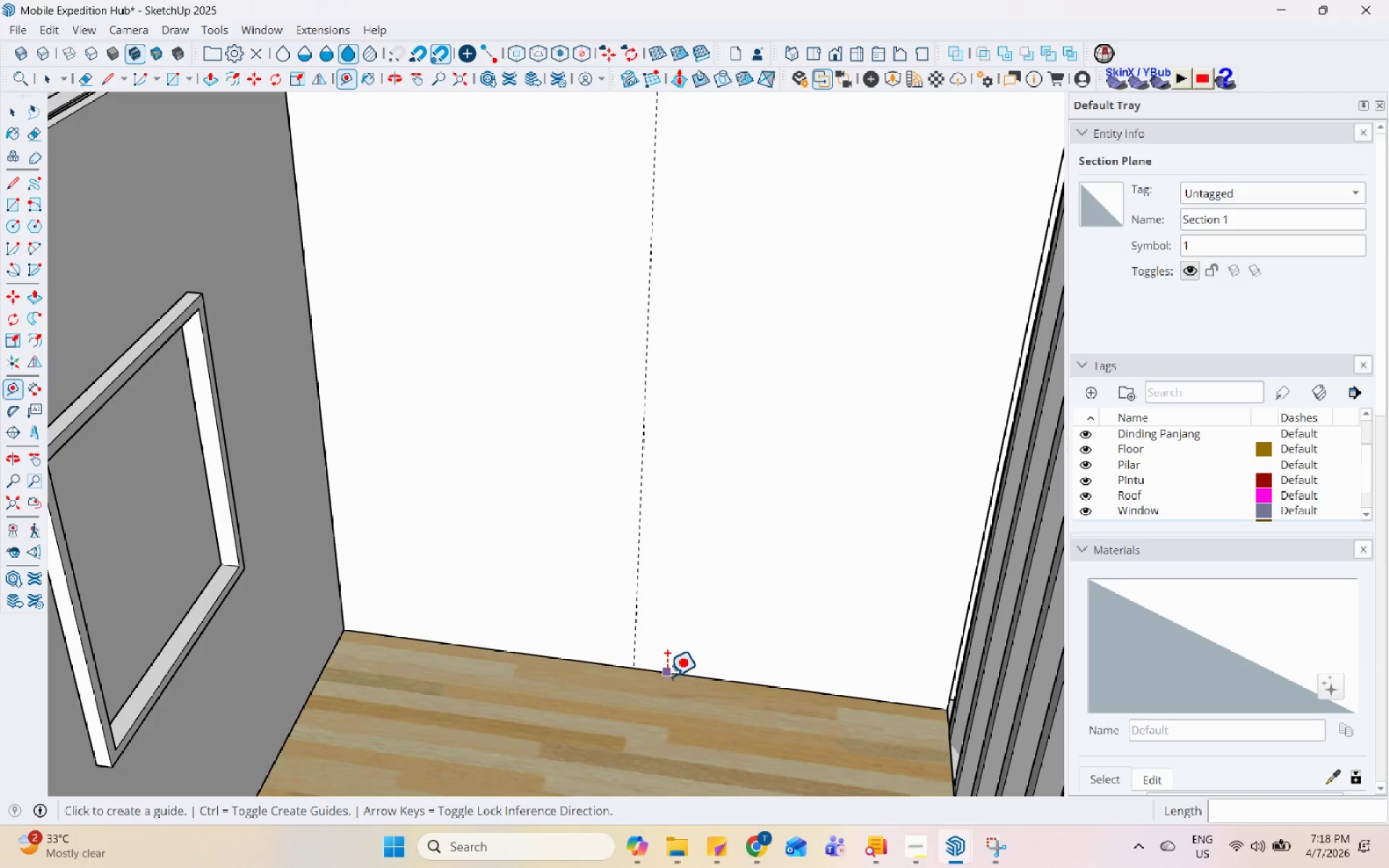 
left_click([666, 675])
 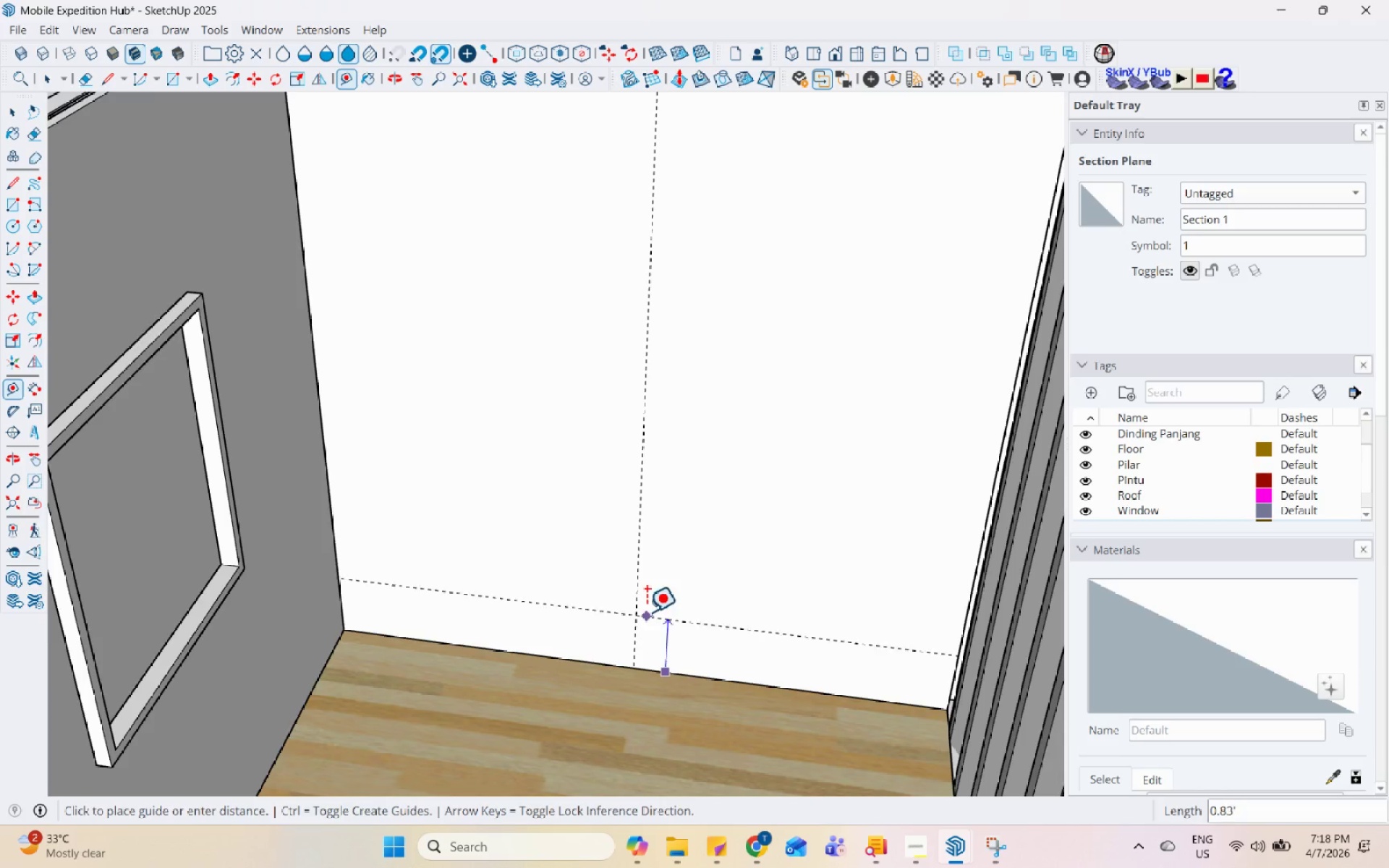 
scroll: coordinate [644, 604], scroll_direction: down, amount: 5.0
 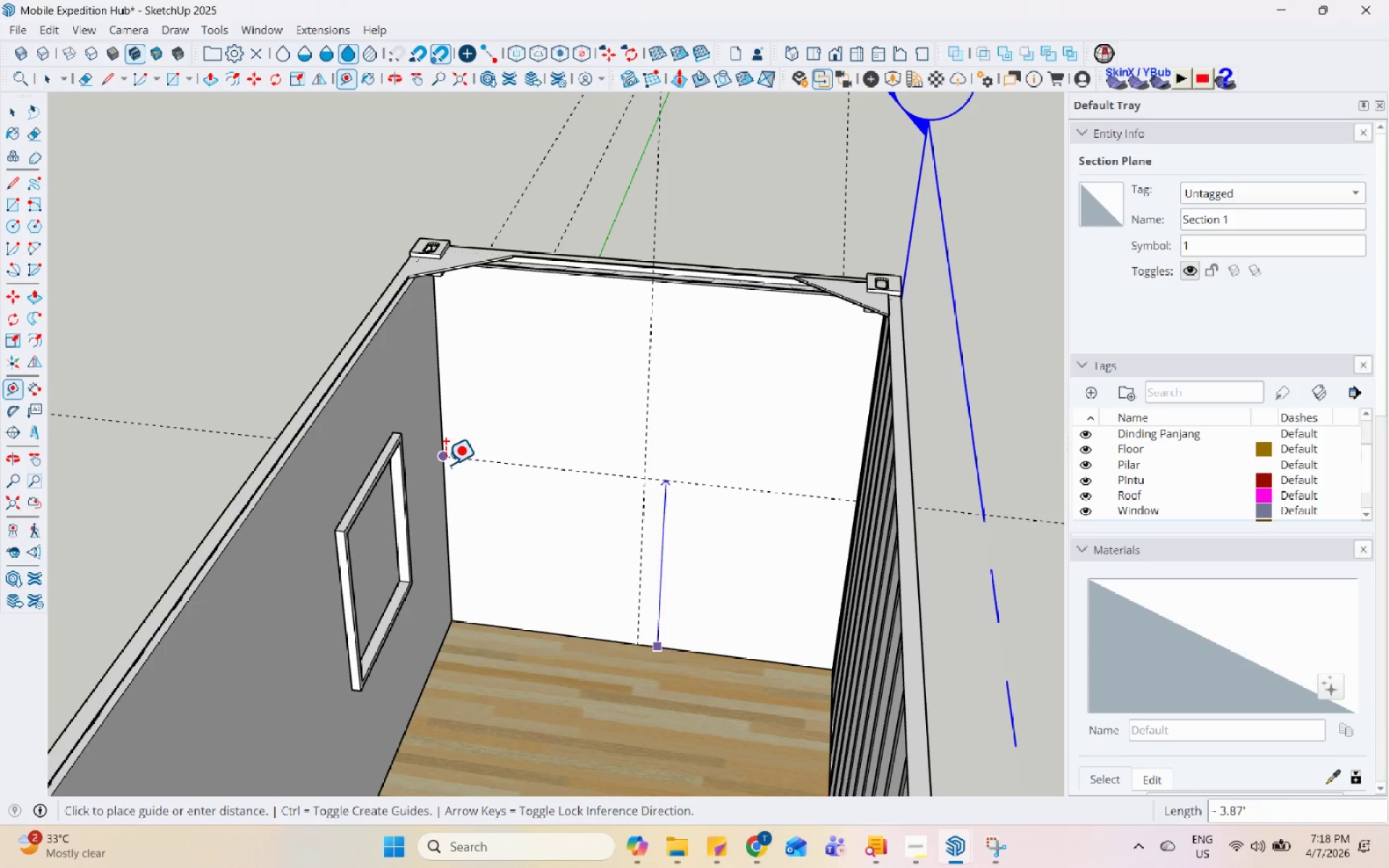 
left_click([444, 464])
 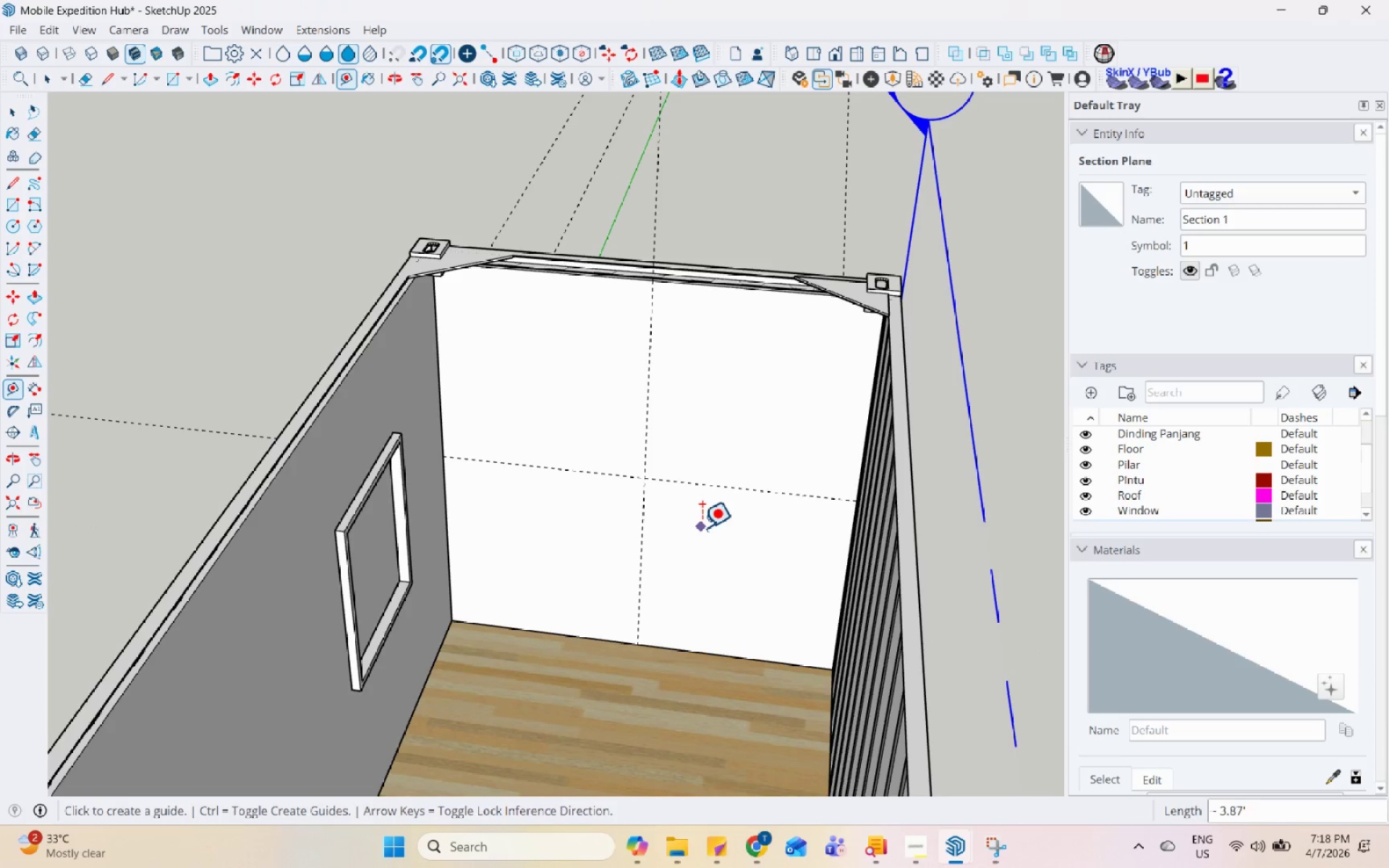 
scroll: coordinate [739, 516], scroll_direction: up, amount: 1.0
 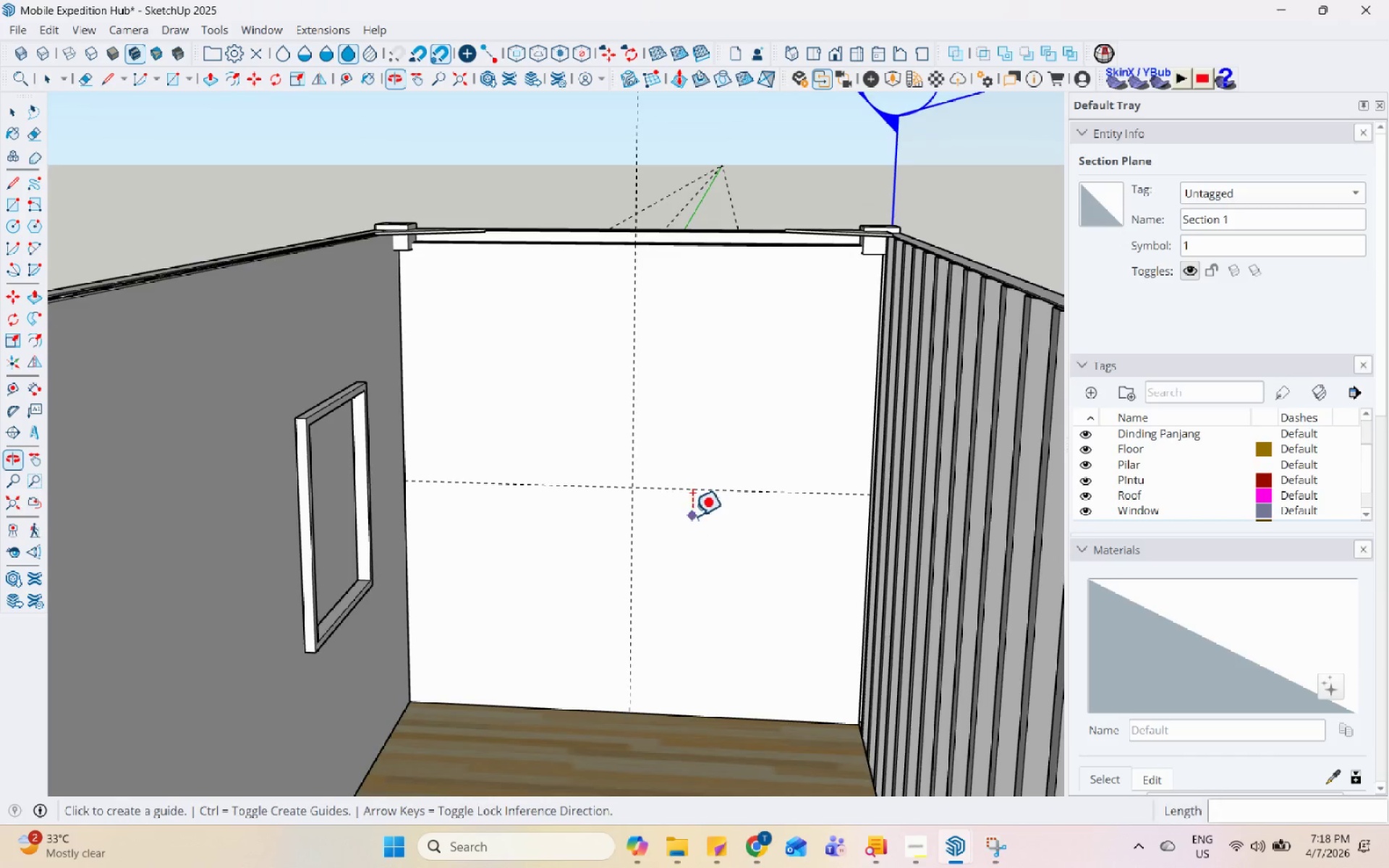 
key(Control+Z)
 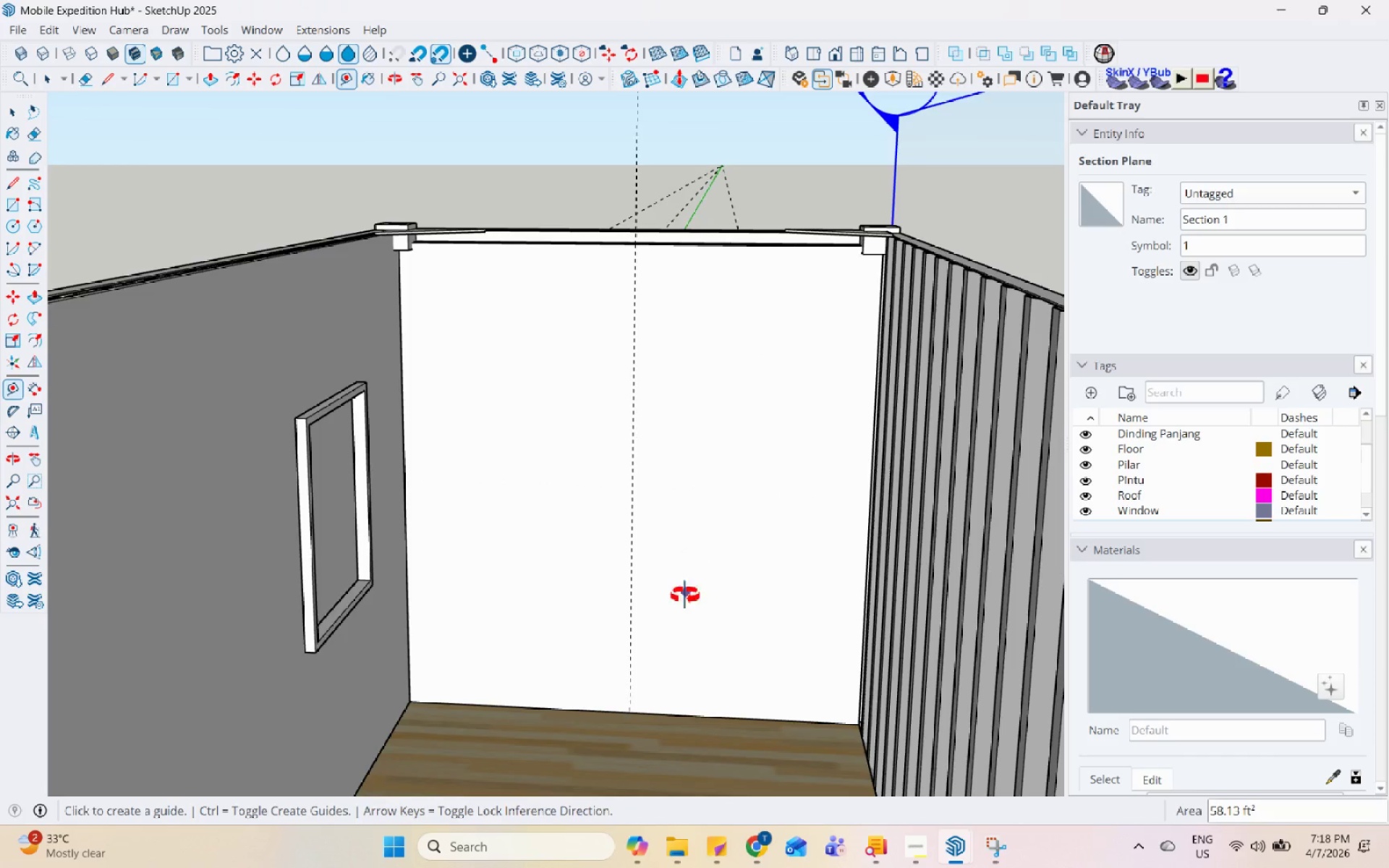 
key(Space)
 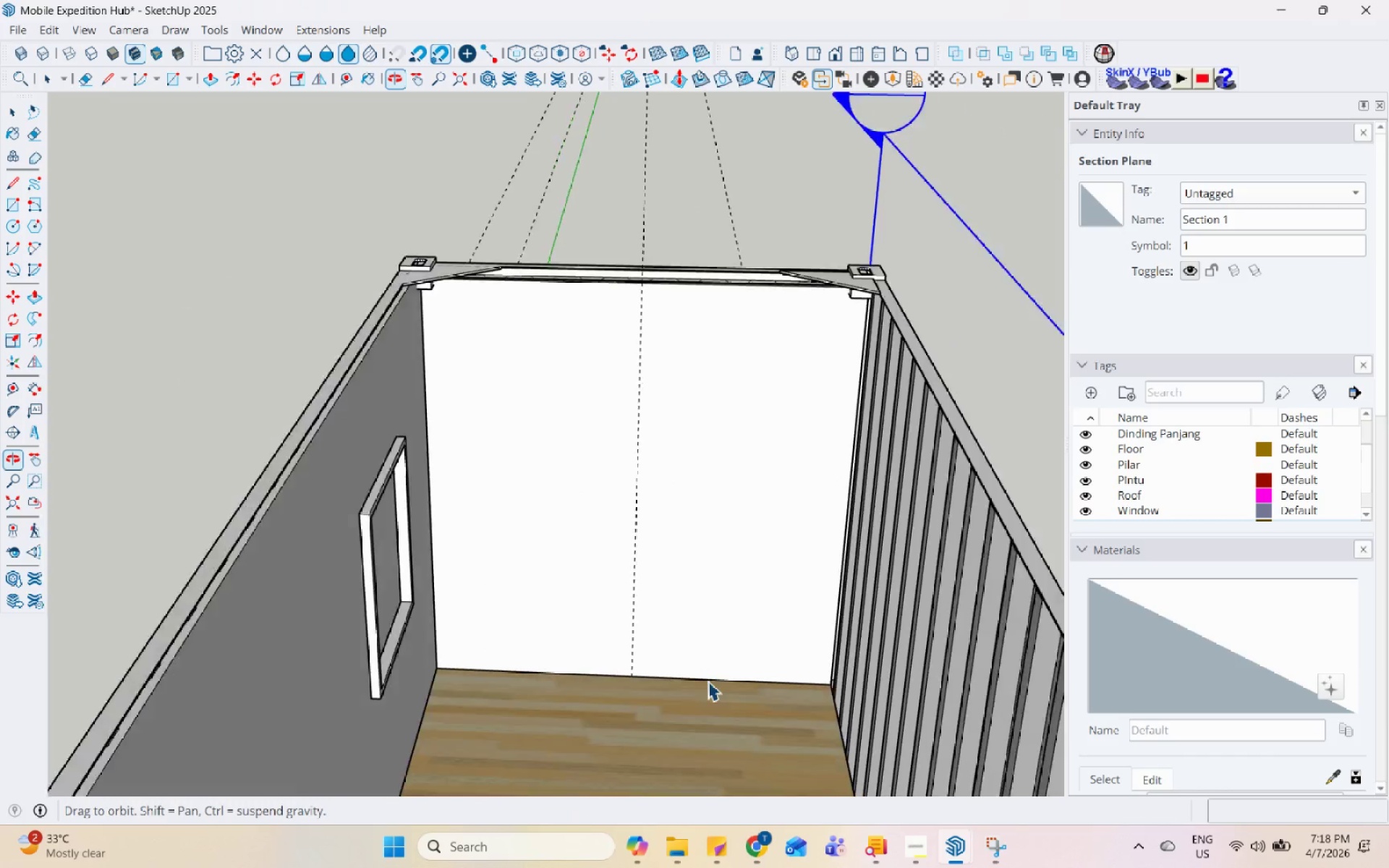 
scroll: coordinate [495, 472], scroll_direction: down, amount: 5.0
 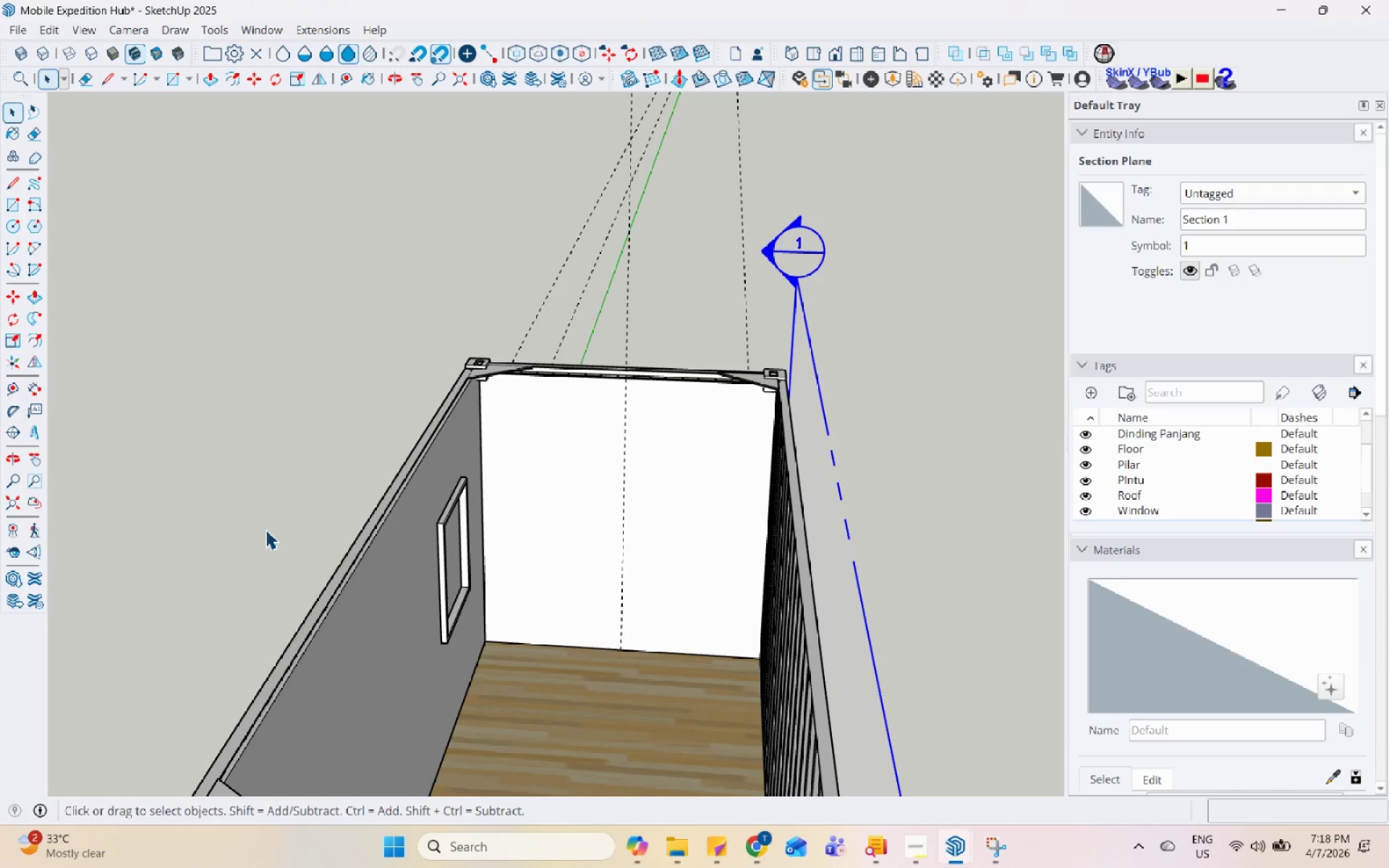 
left_click([9, 391])
 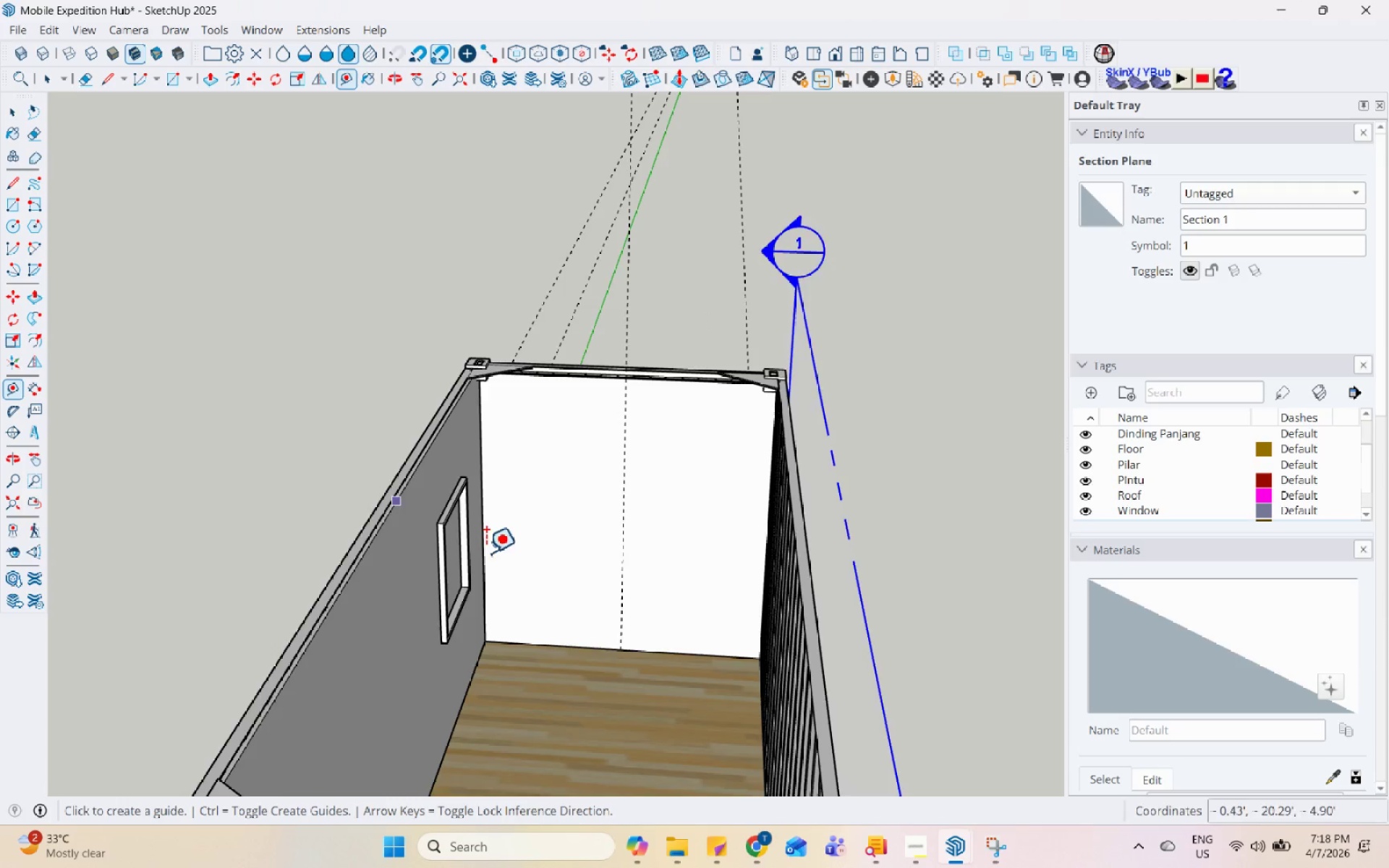 
scroll: coordinate [521, 600], scroll_direction: up, amount: 7.0
 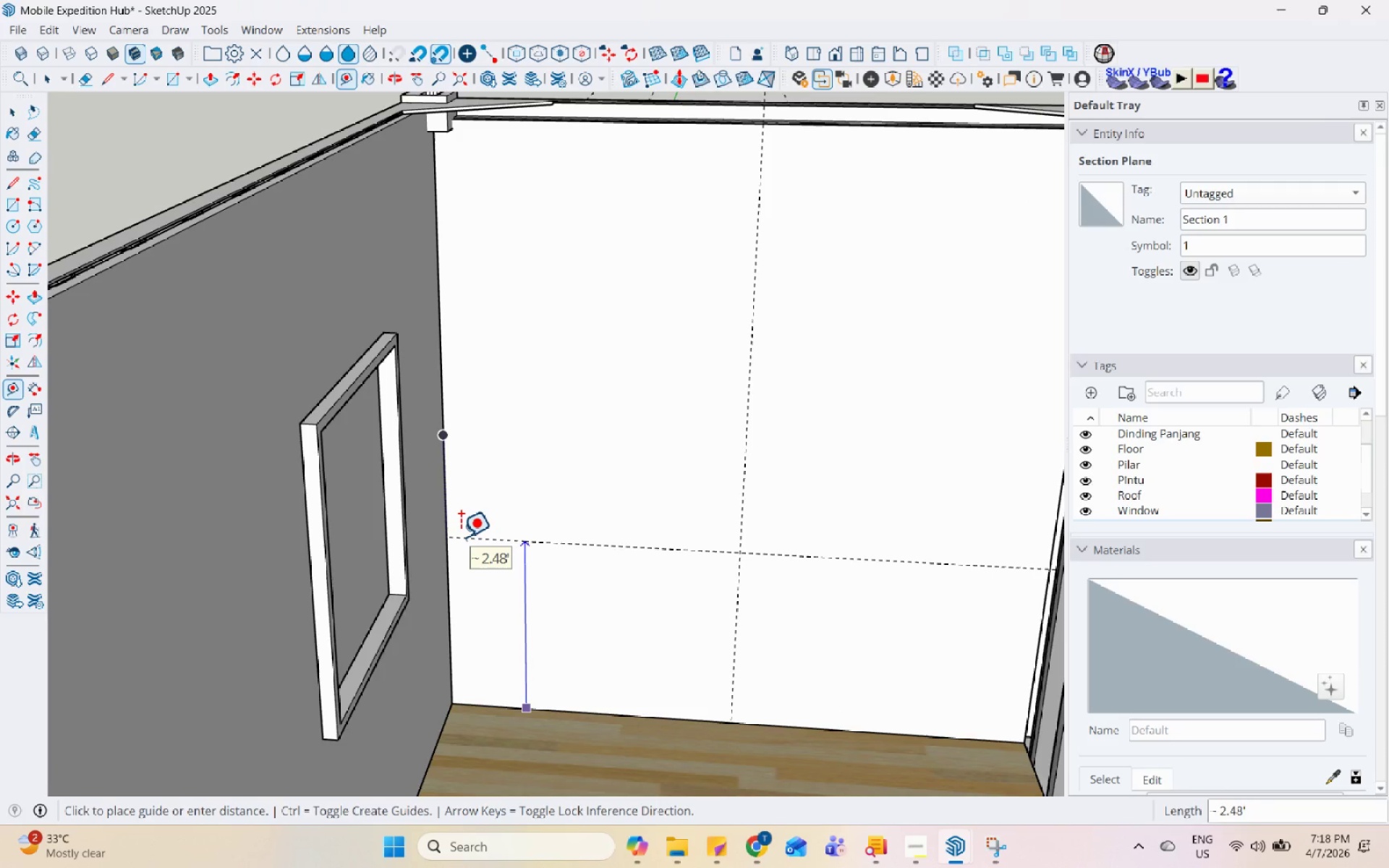 
wait(5.12)
 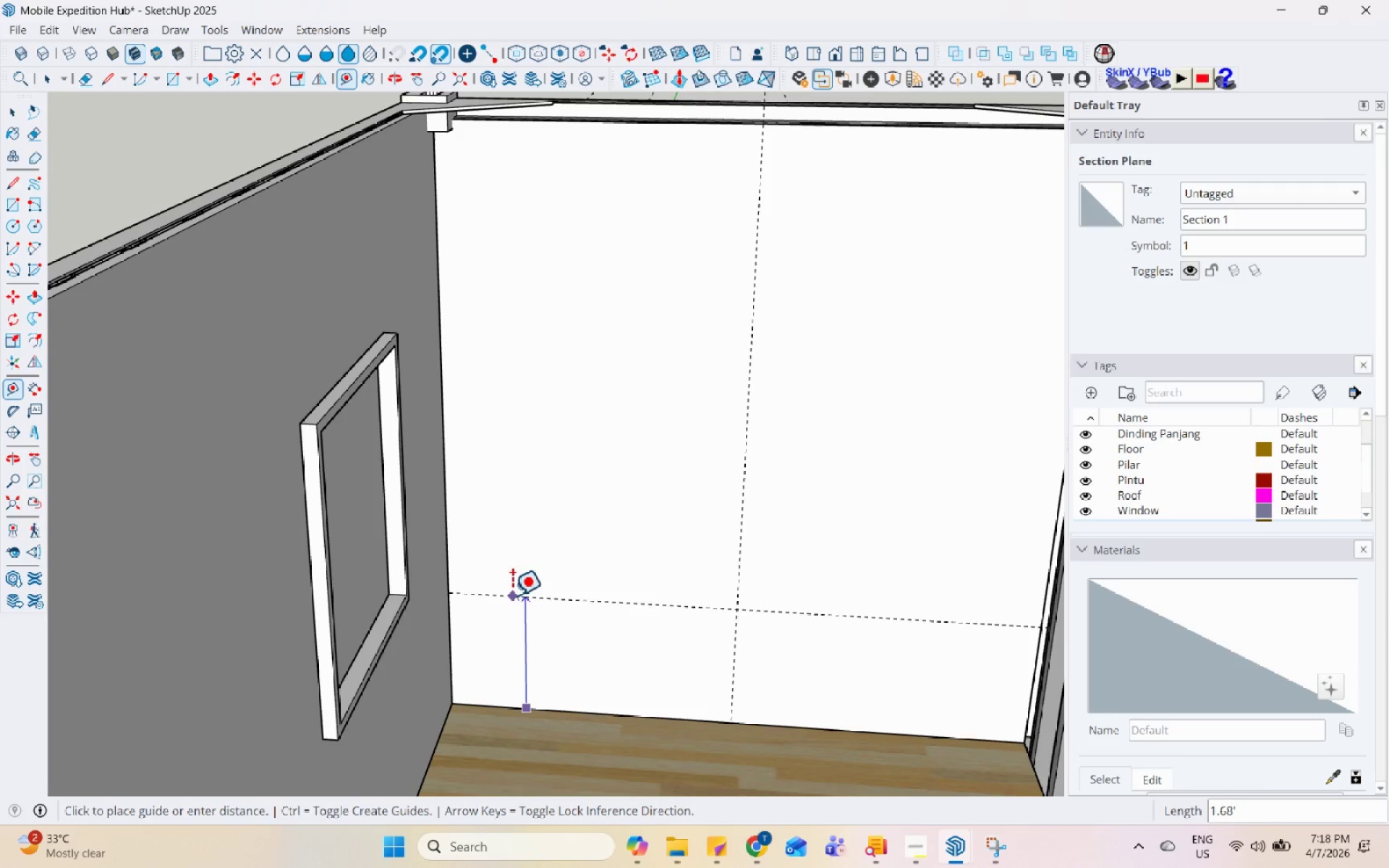 
key(Numpad3)
 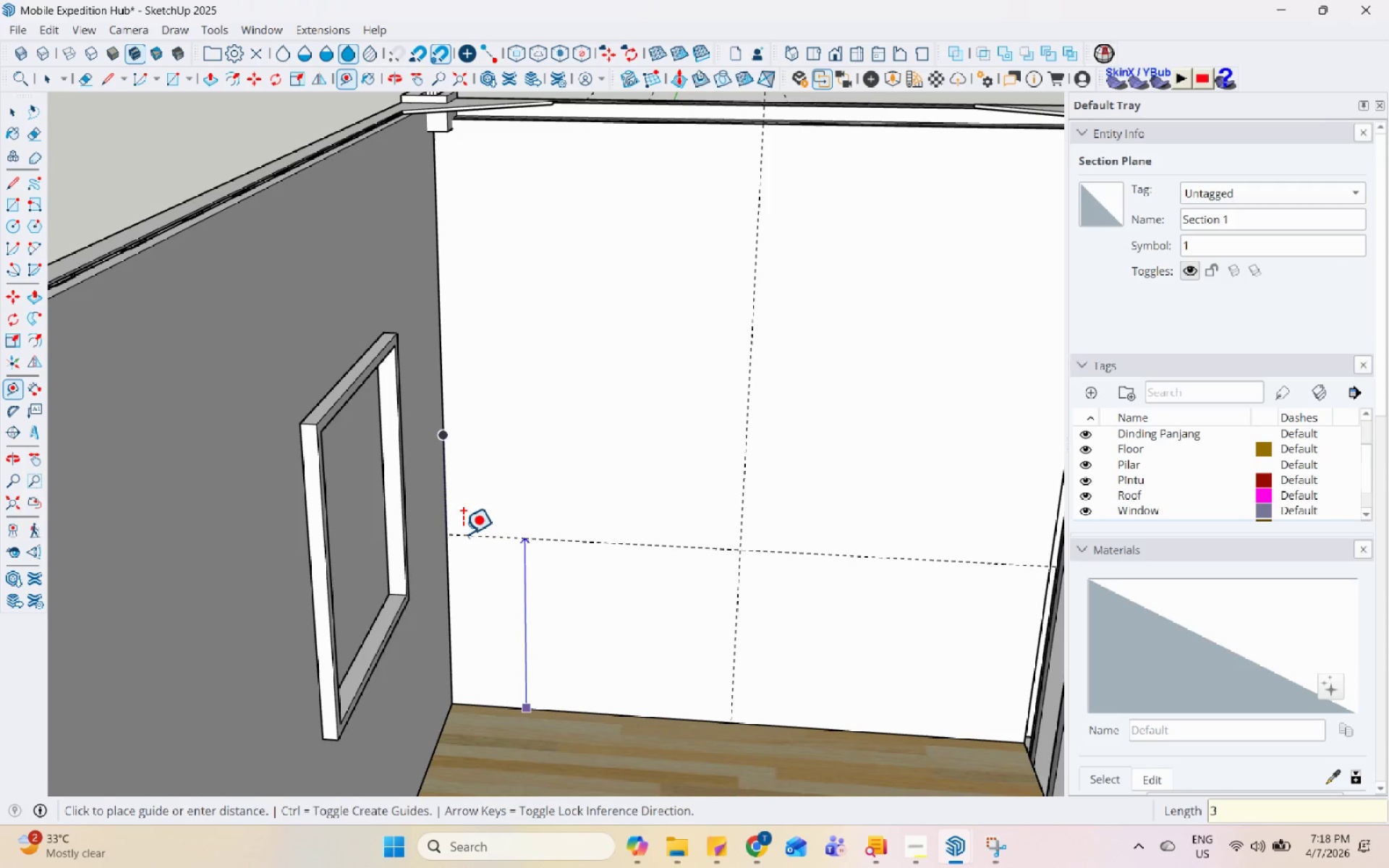 
key(Enter)
 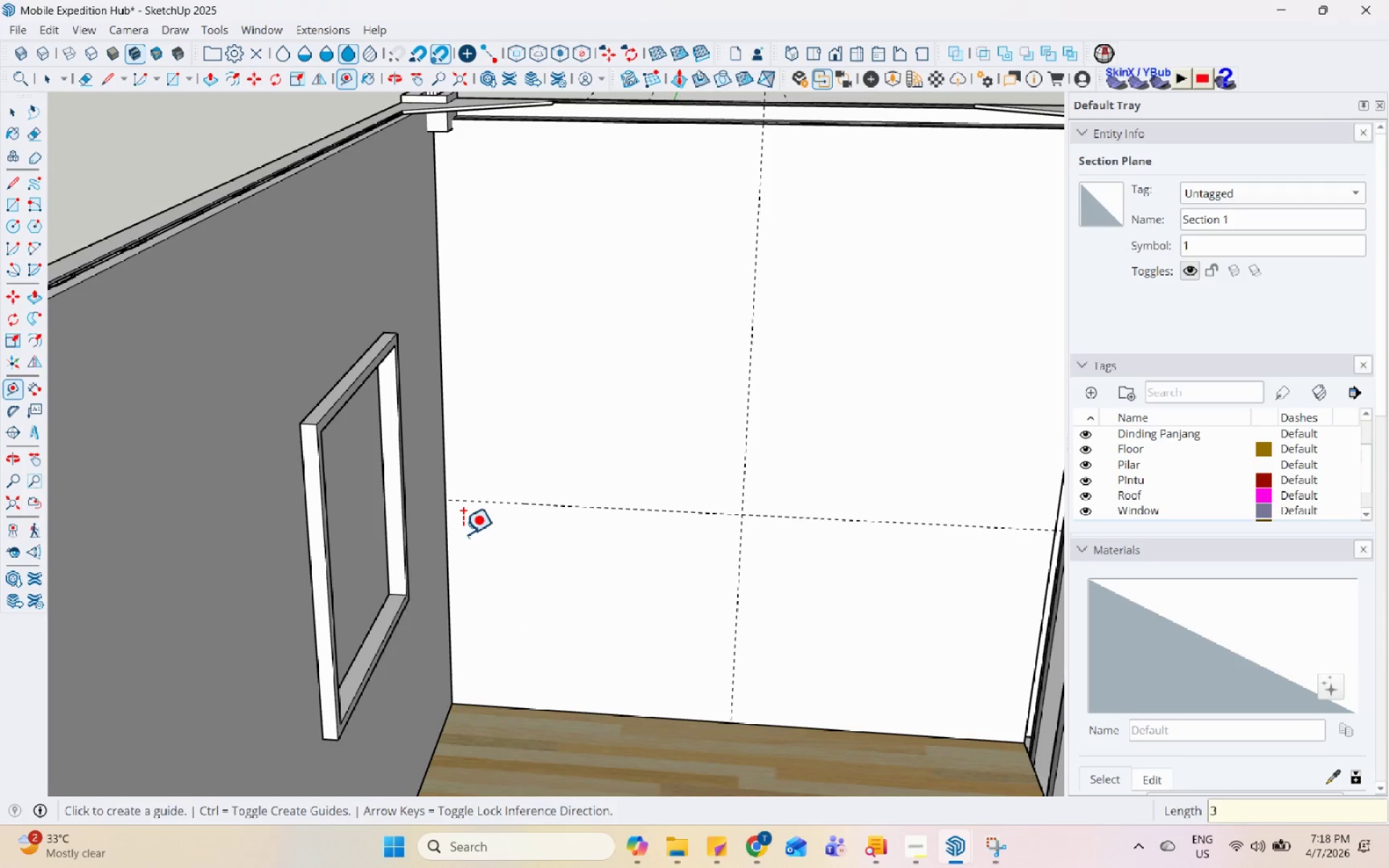 
key(Space)
 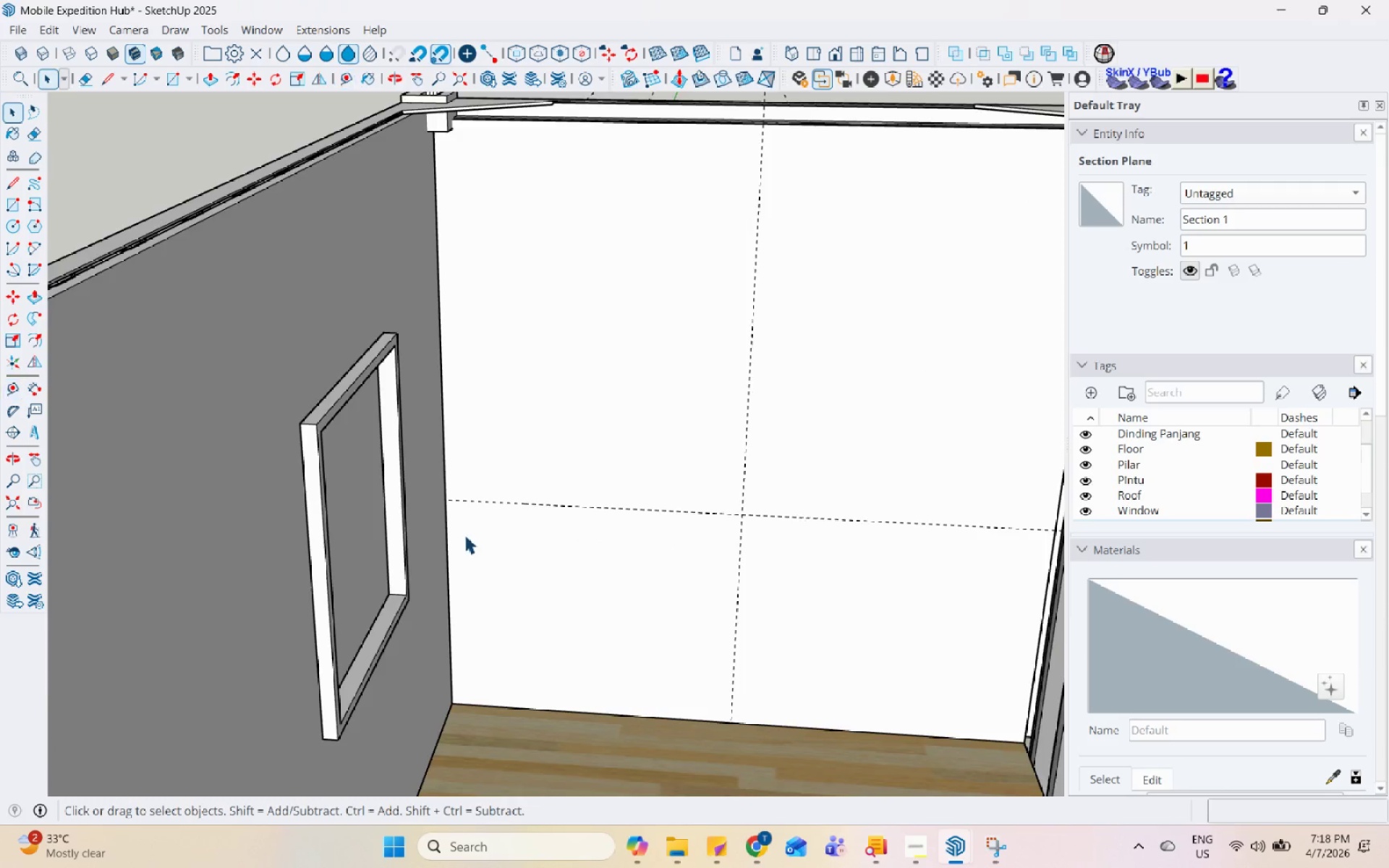 
double_click([638, 412])
 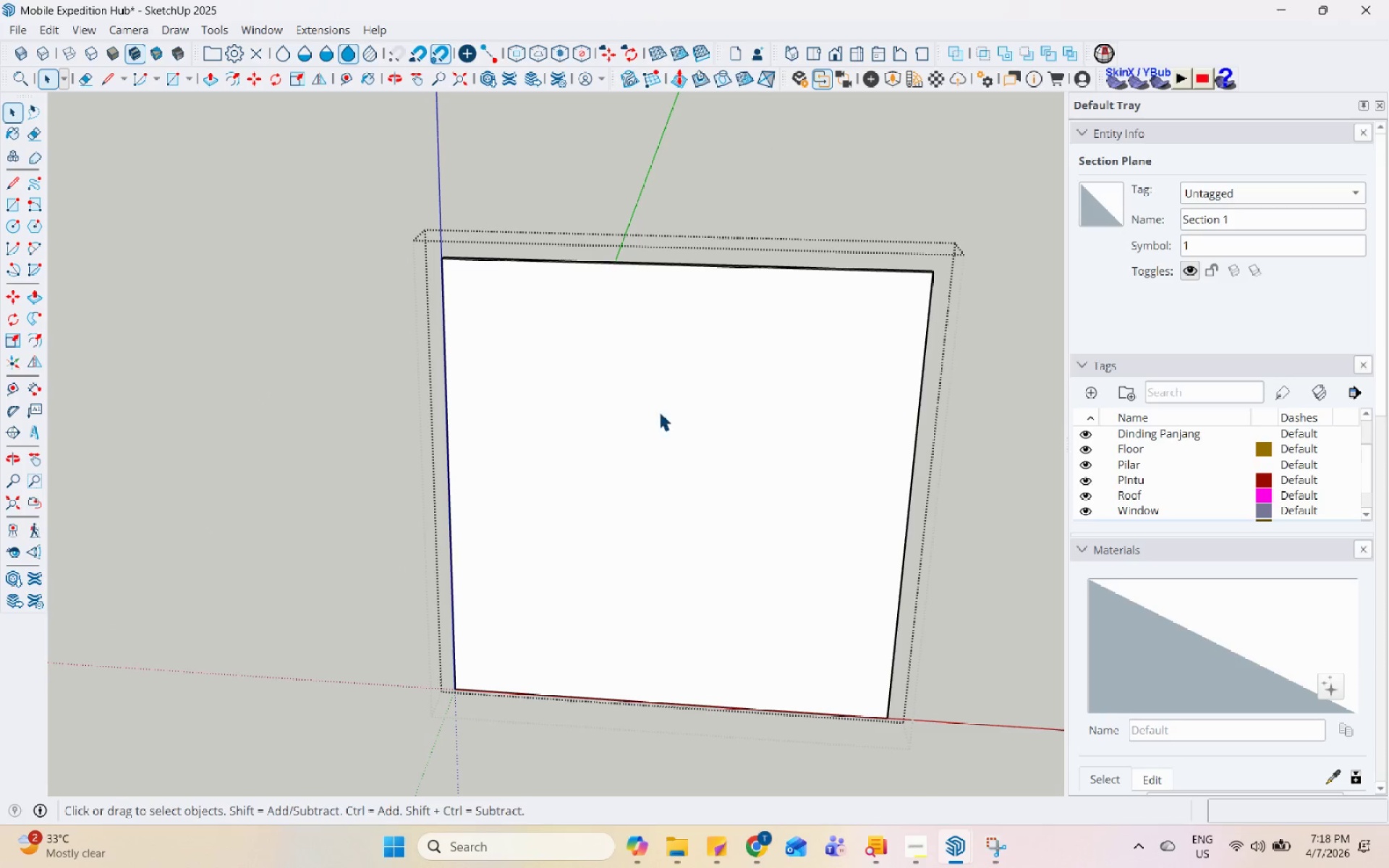 
scroll: coordinate [623, 447], scroll_direction: down, amount: 3.0
 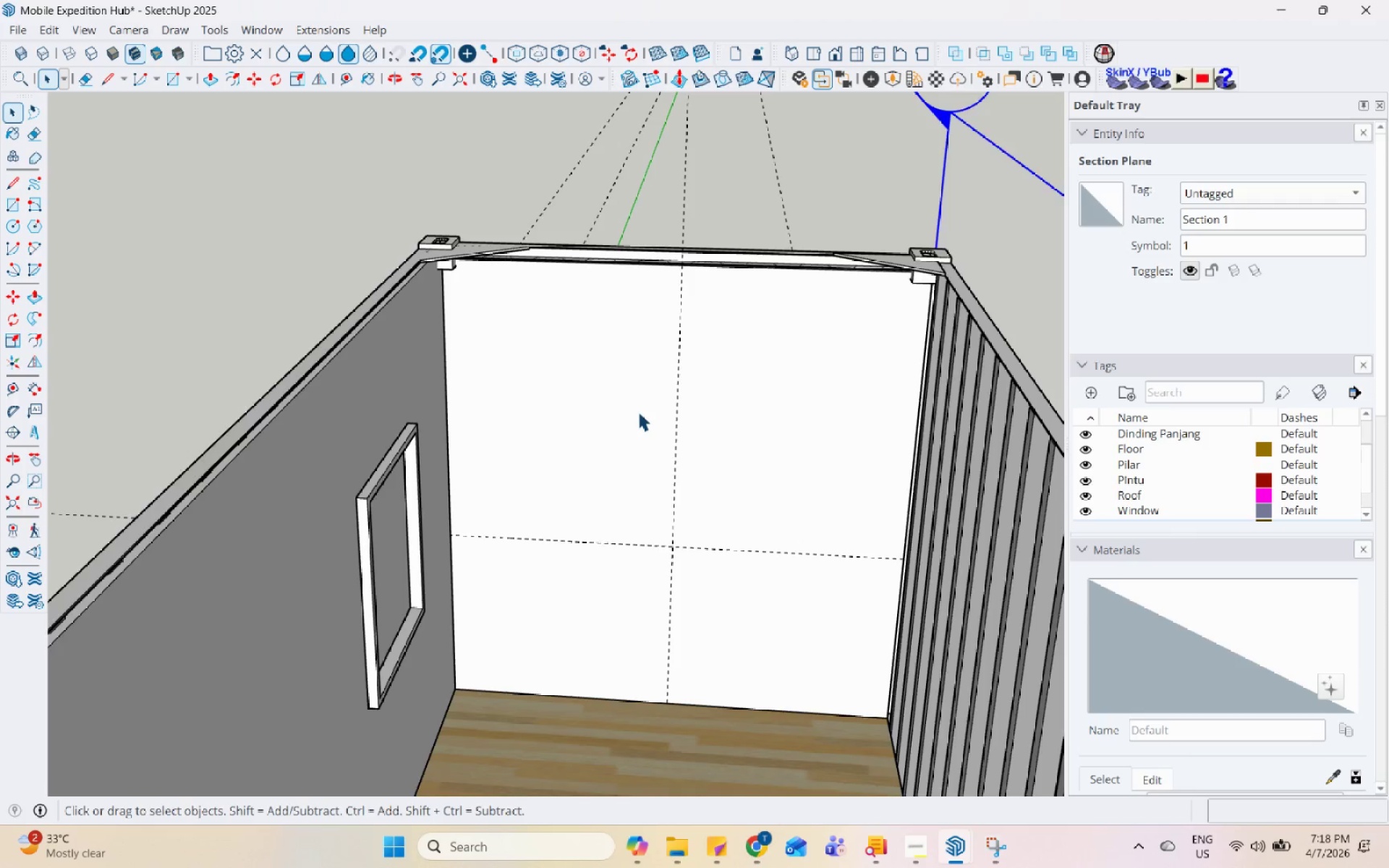 
triple_click([694, 411])
 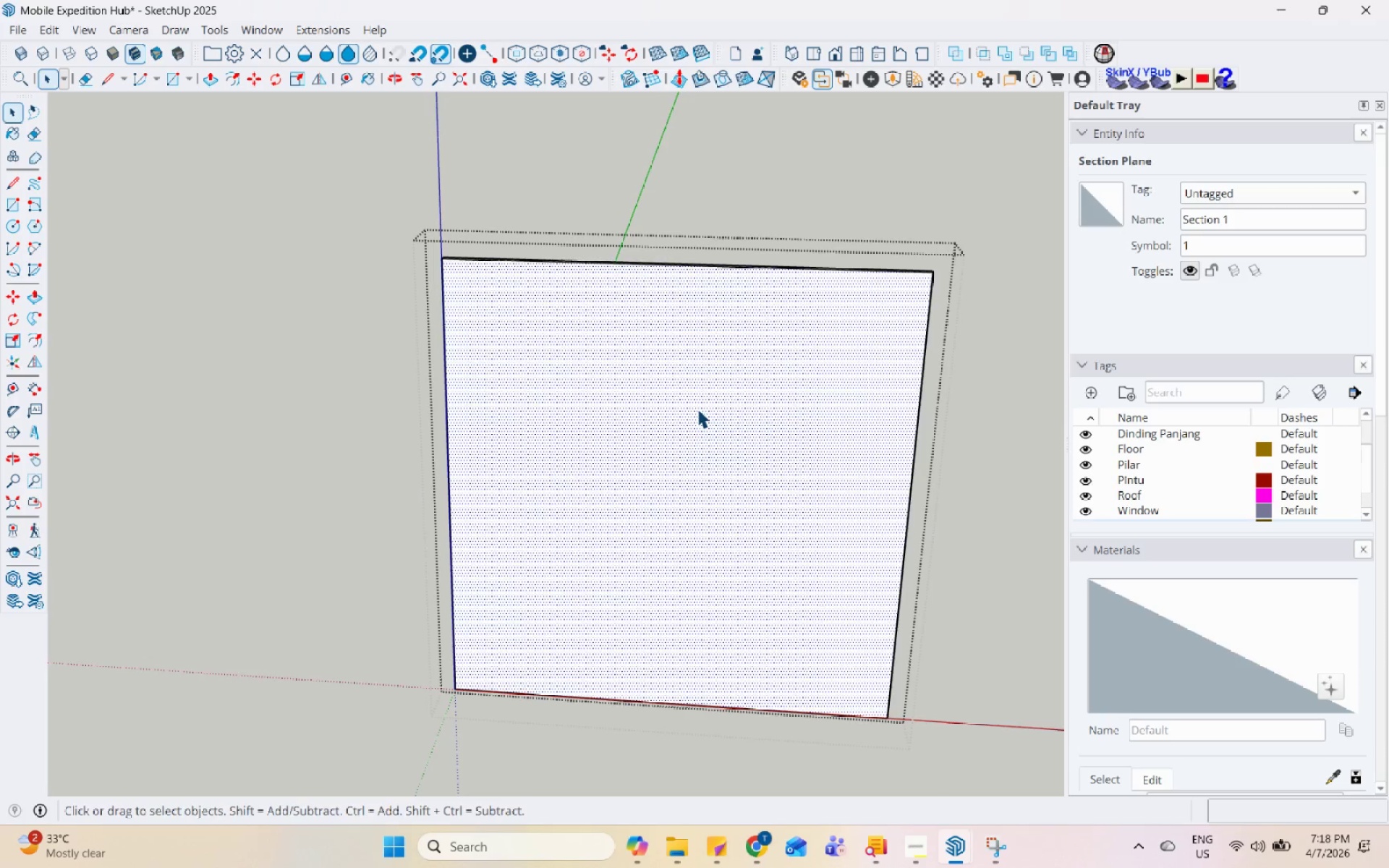 
key(Escape)
 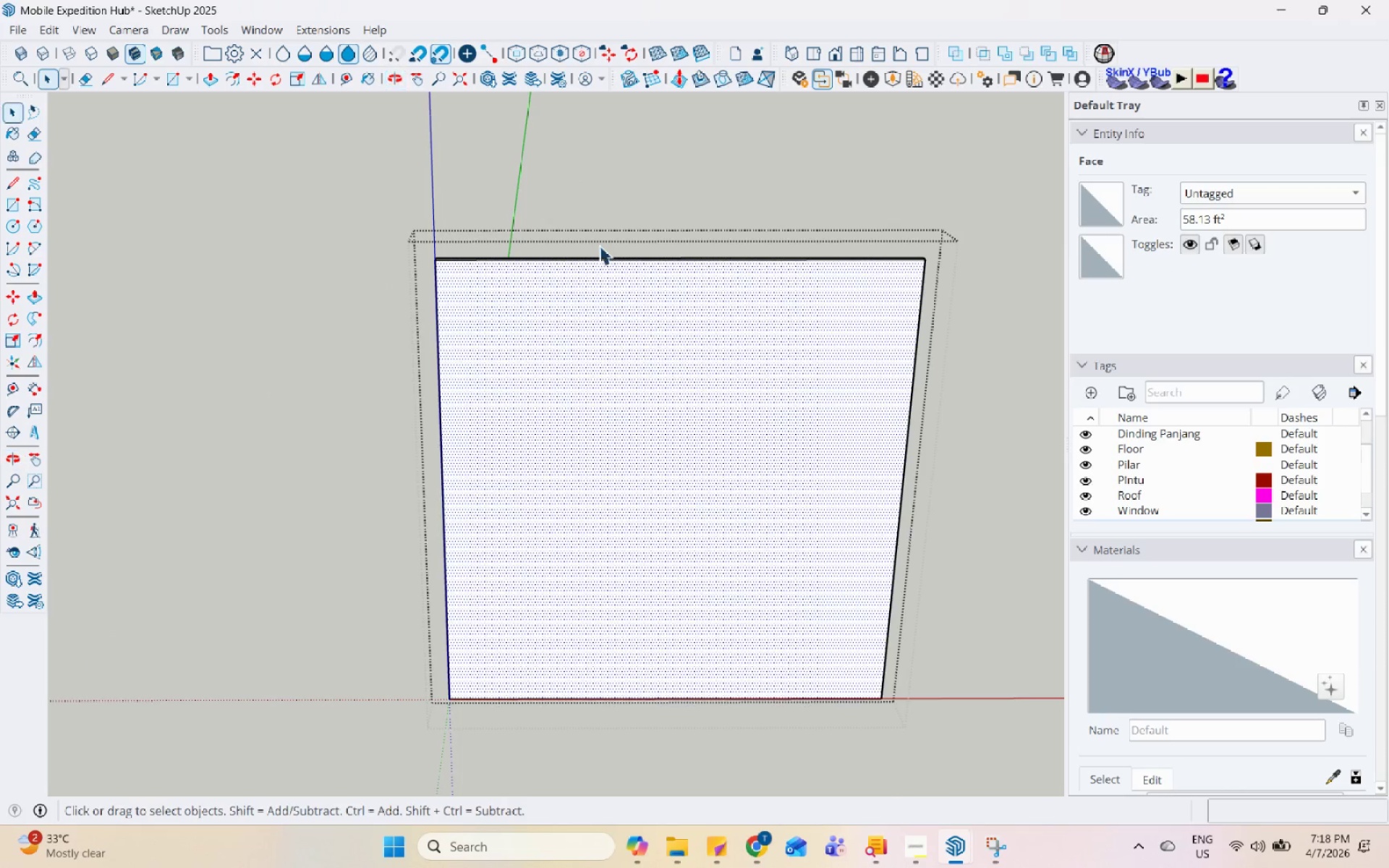 
key(Escape)
 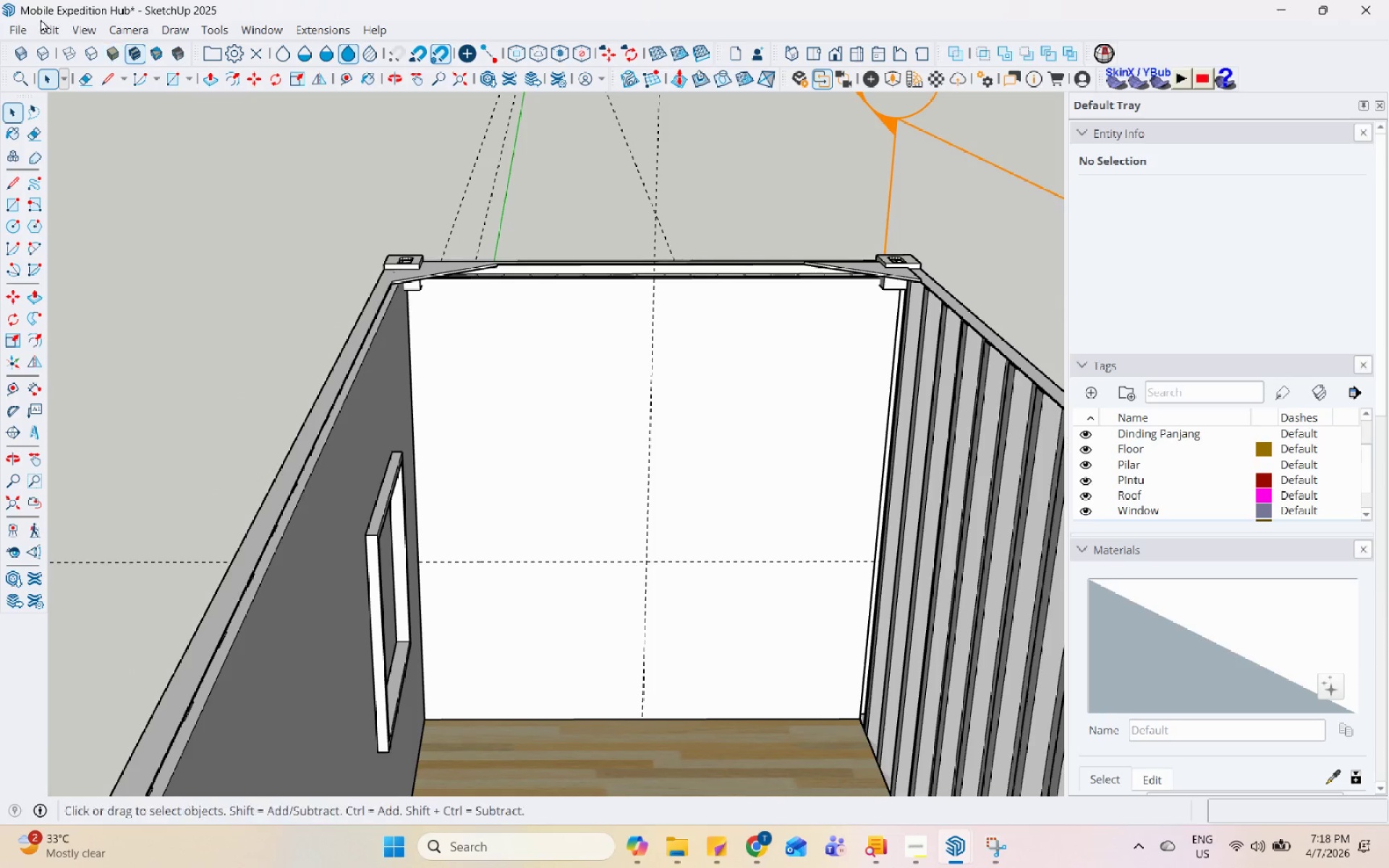 
scroll: coordinate [493, 307], scroll_direction: none, amount: 0.0
 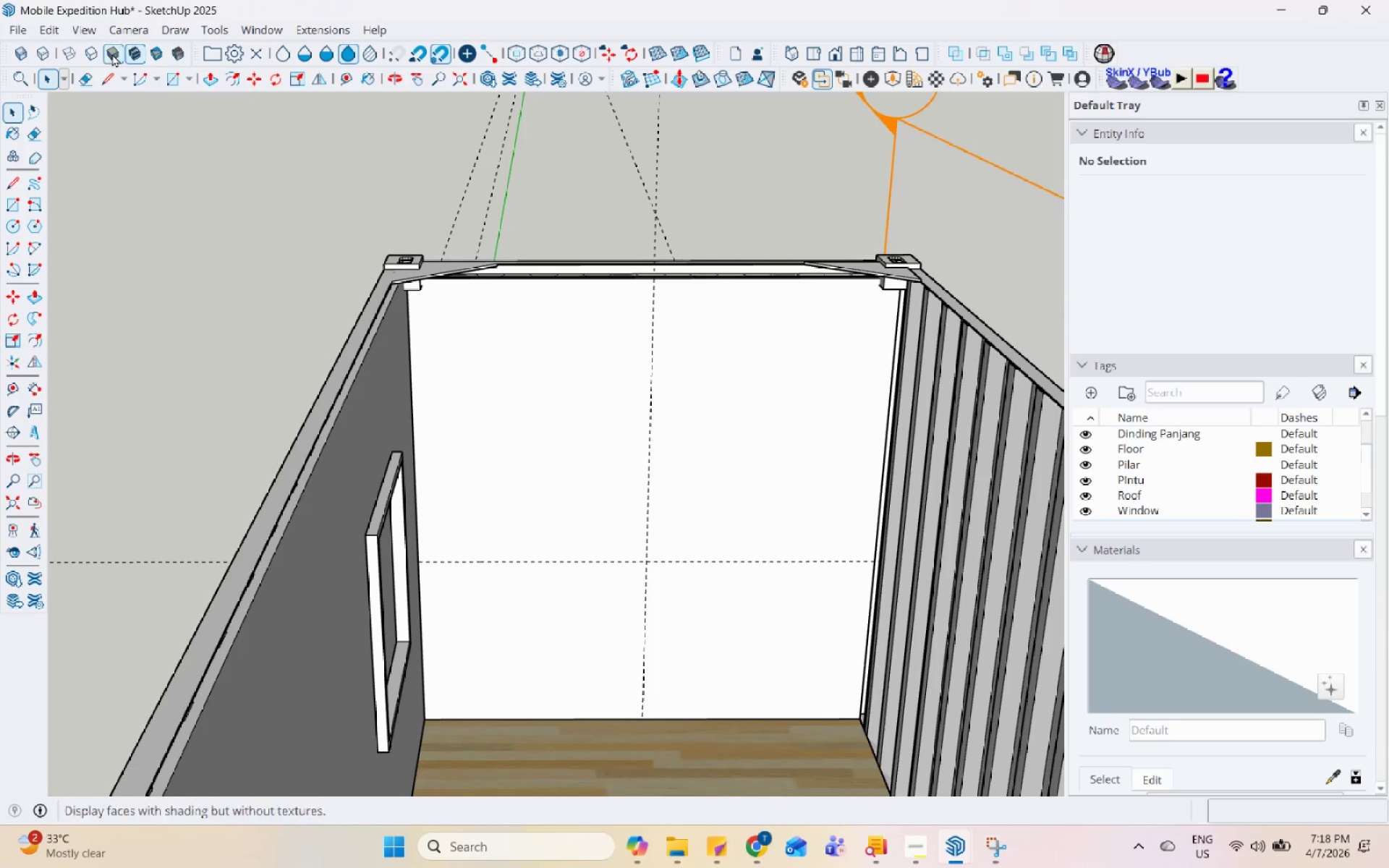 
left_click([40, 28])
 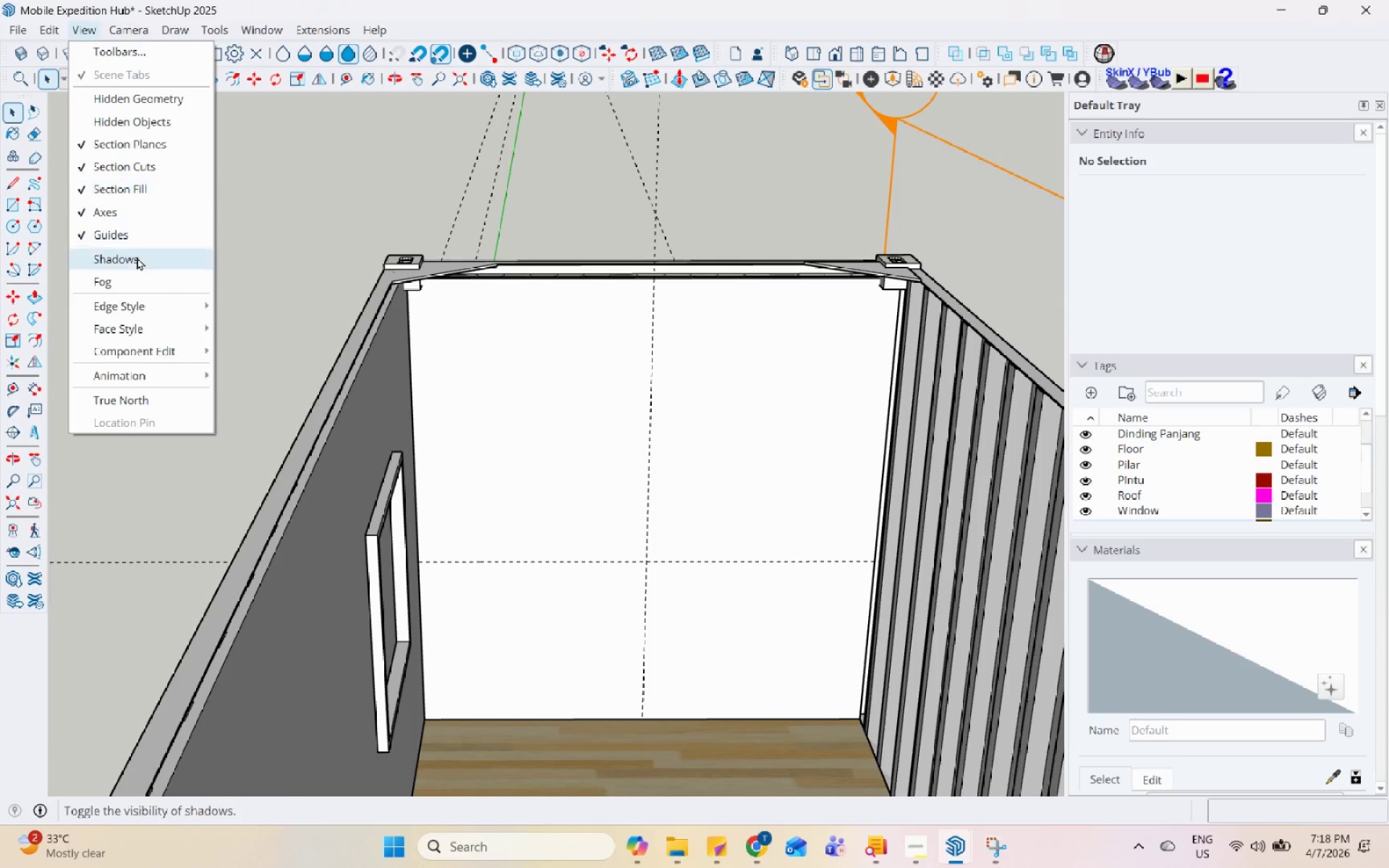 
double_click([268, 340])
 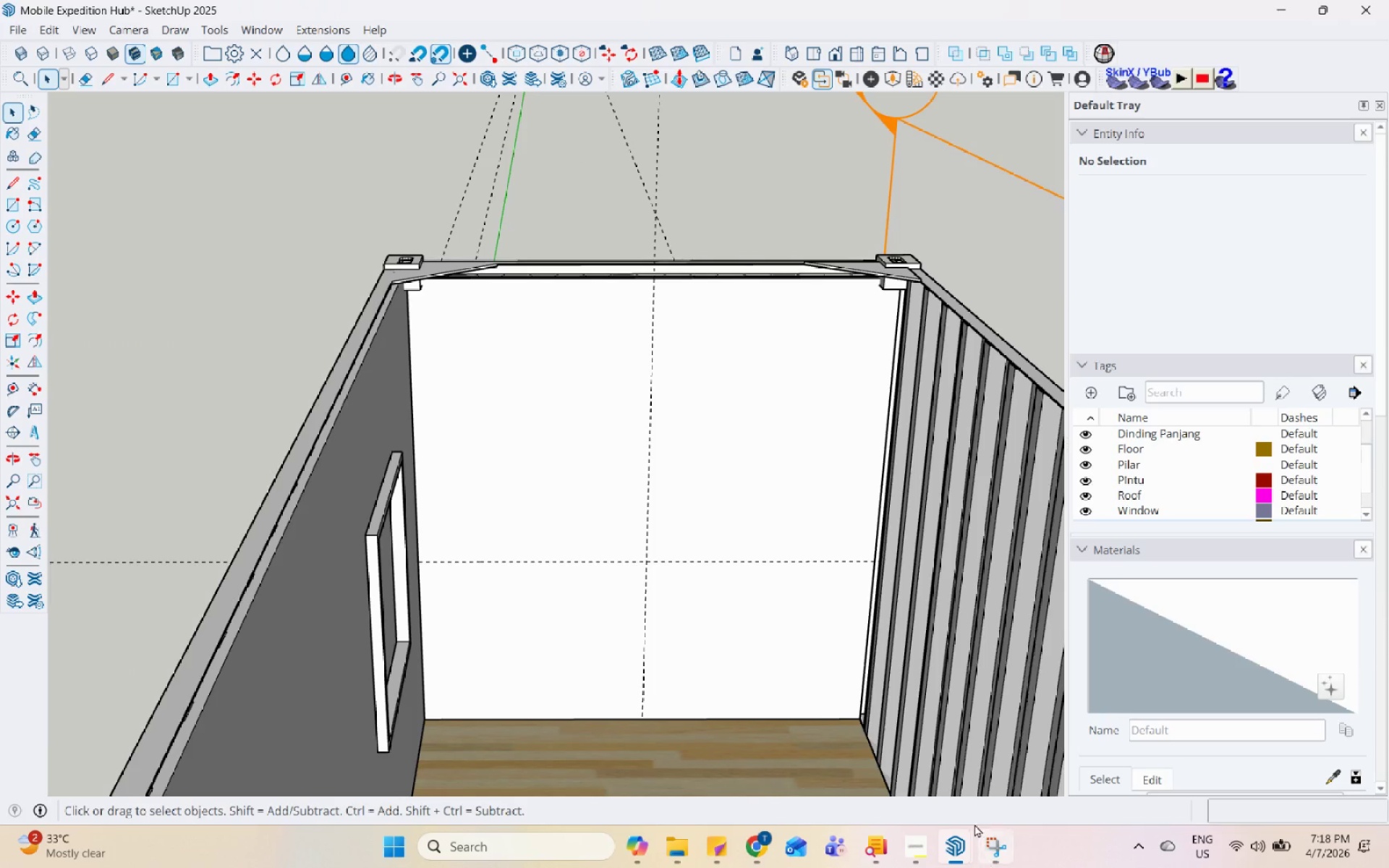 
left_click([911, 858])